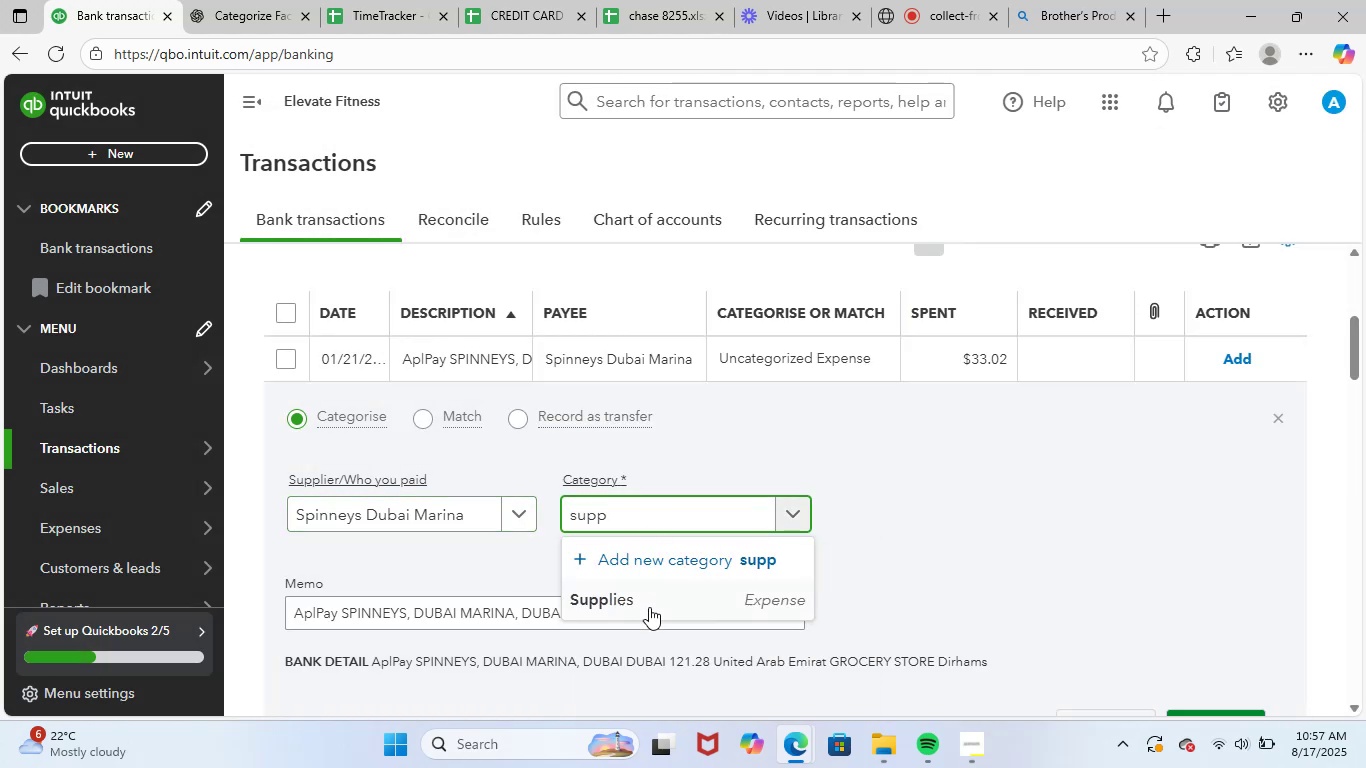 
left_click([660, 606])
 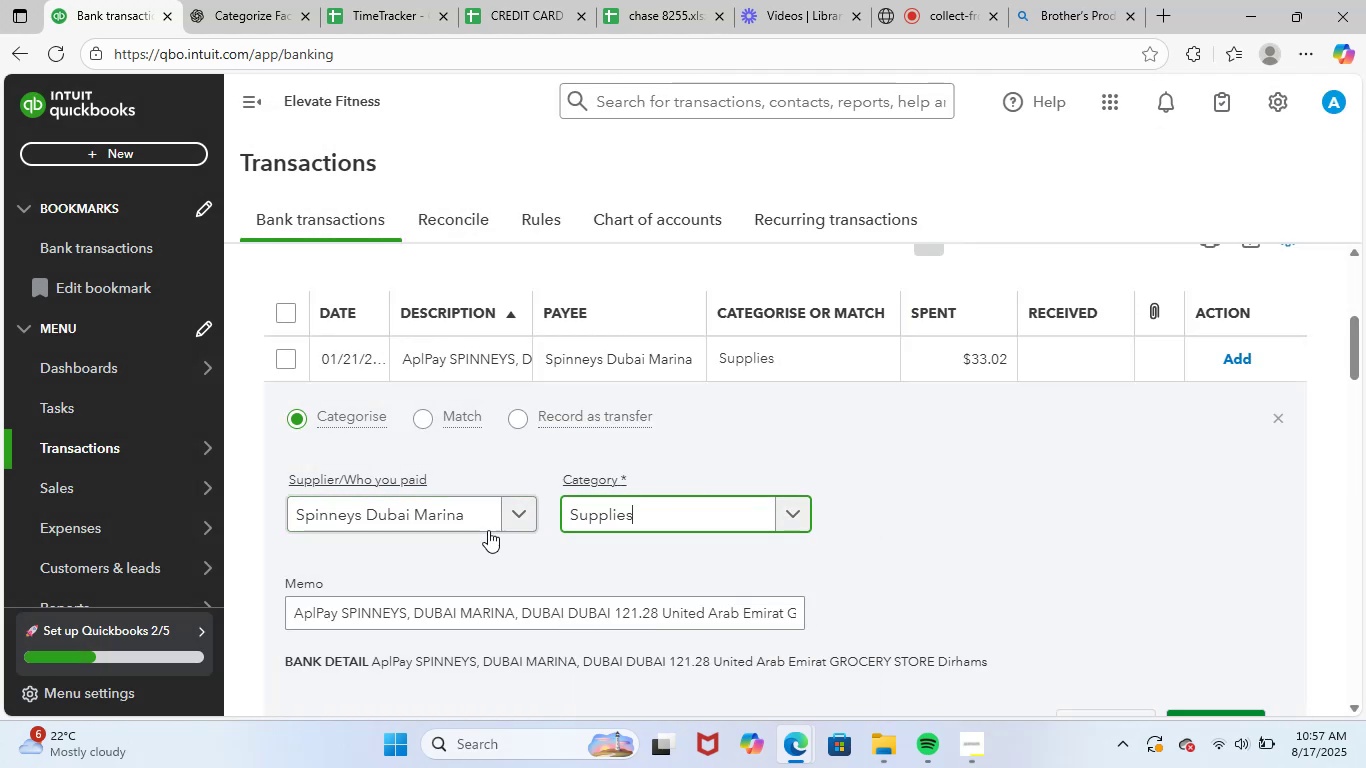 
scroll: coordinate [489, 529], scroll_direction: down, amount: 1.0
 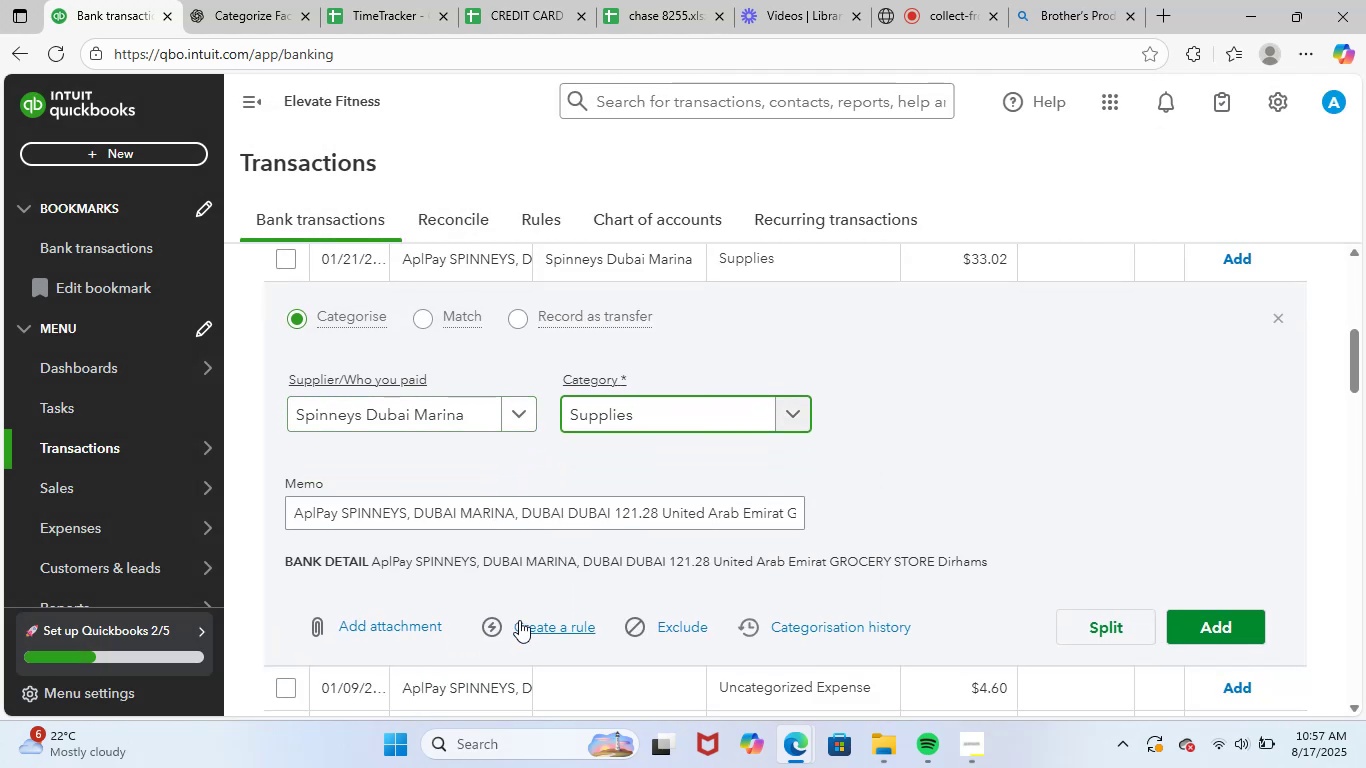 
left_click([529, 619])
 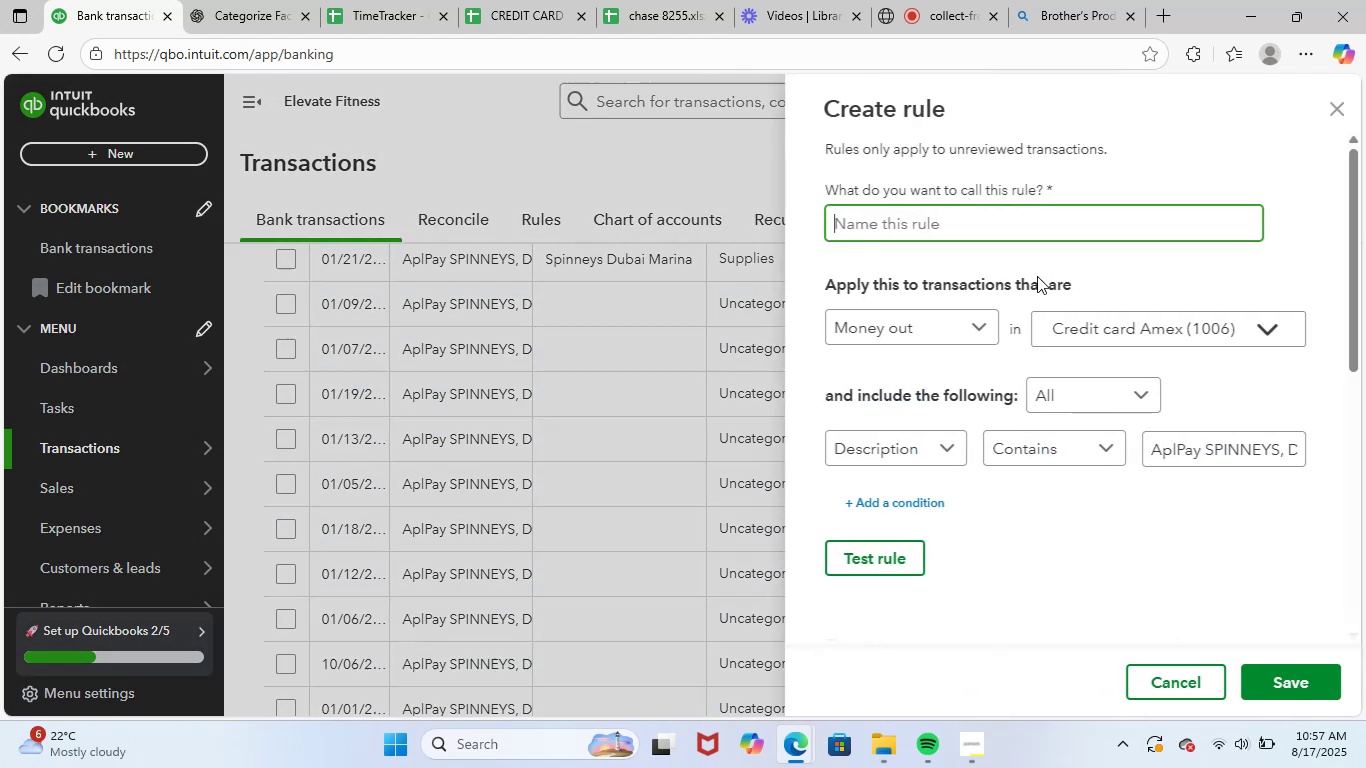 
key(Control+ControlLeft)
 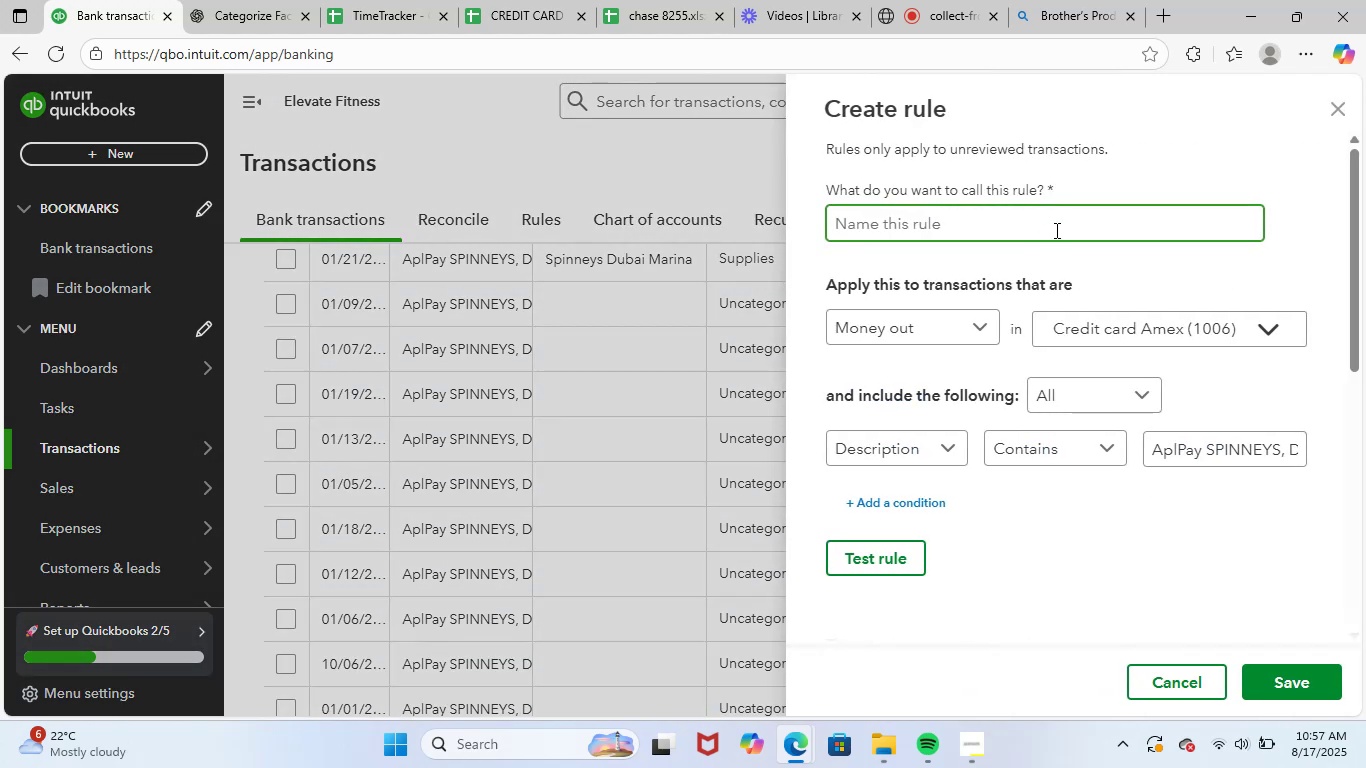 
key(Control+V)
 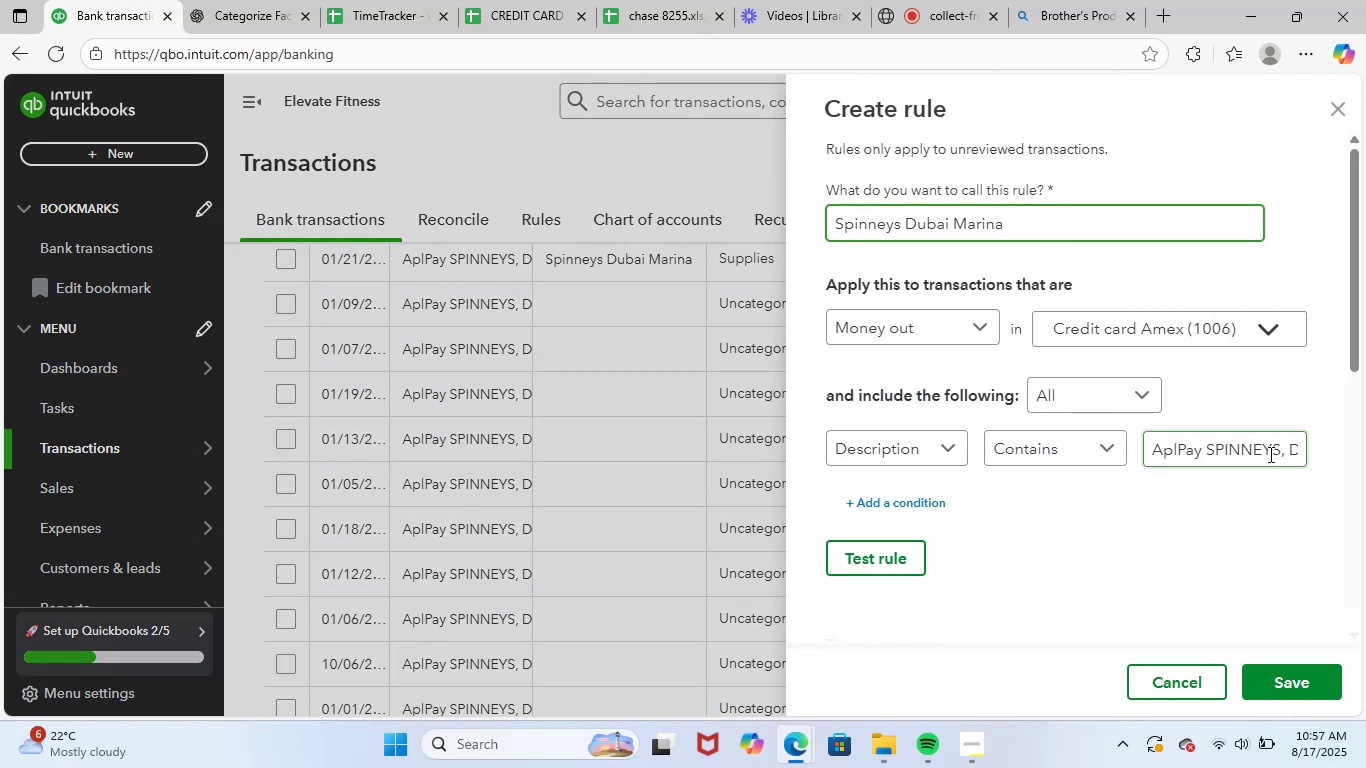 
left_click_drag(start_coordinate=[1280, 452], to_coordinate=[1365, 423])
 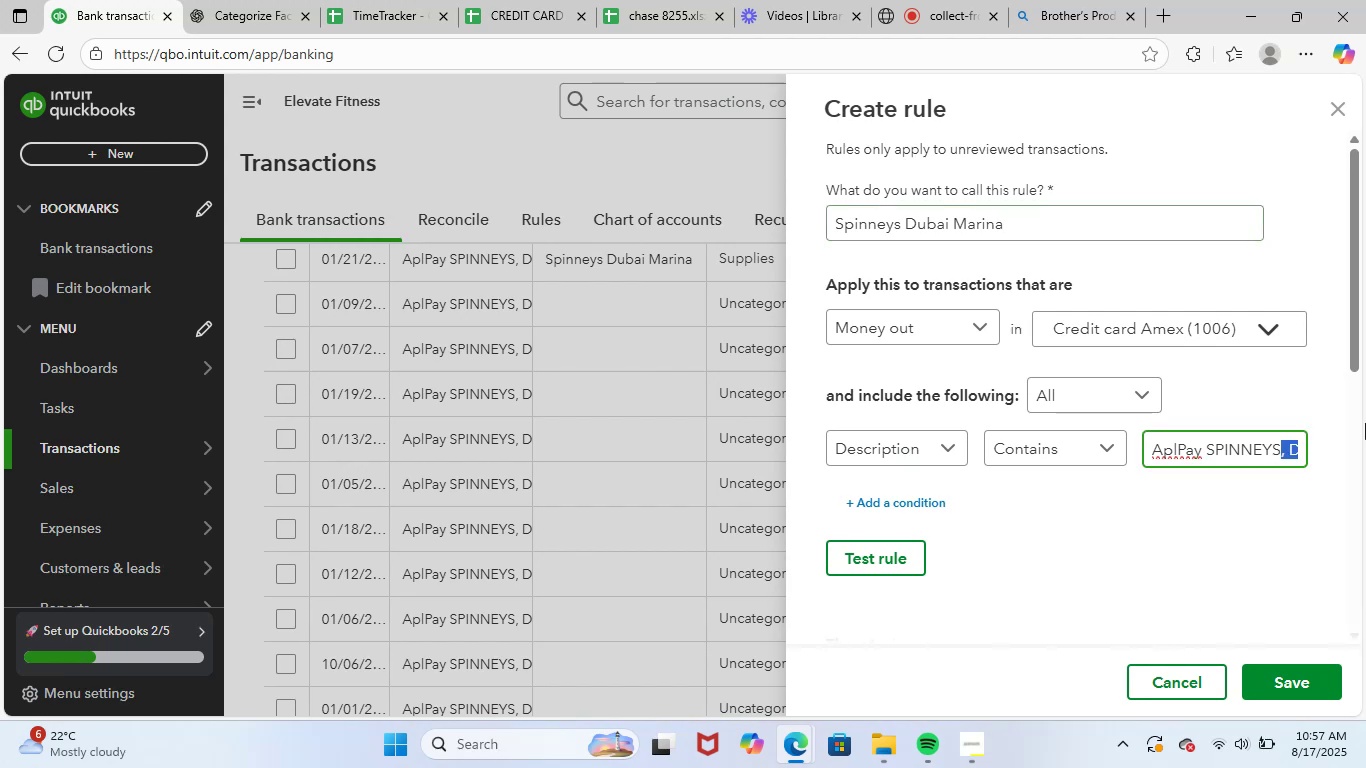 
key(Backspace)
 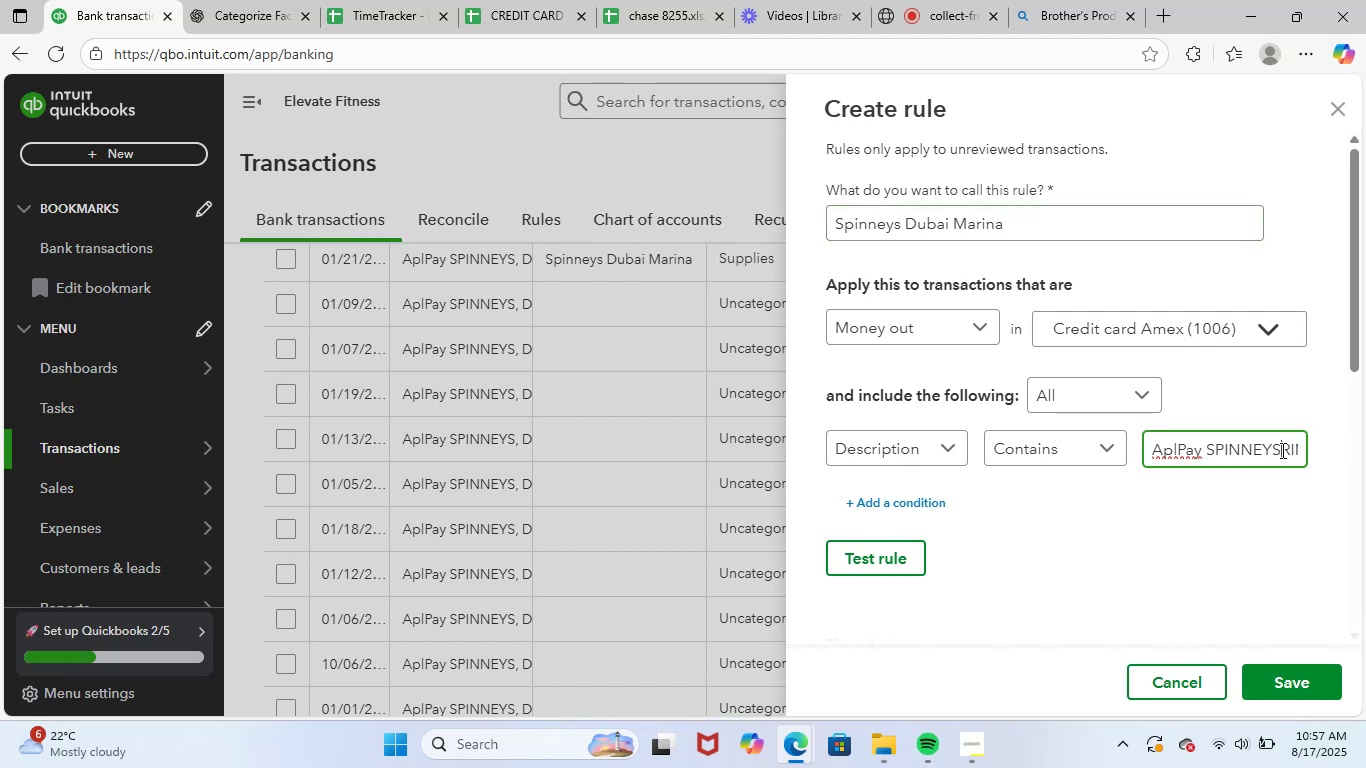 
left_click_drag(start_coordinate=[1282, 449], to_coordinate=[1365, 425])
 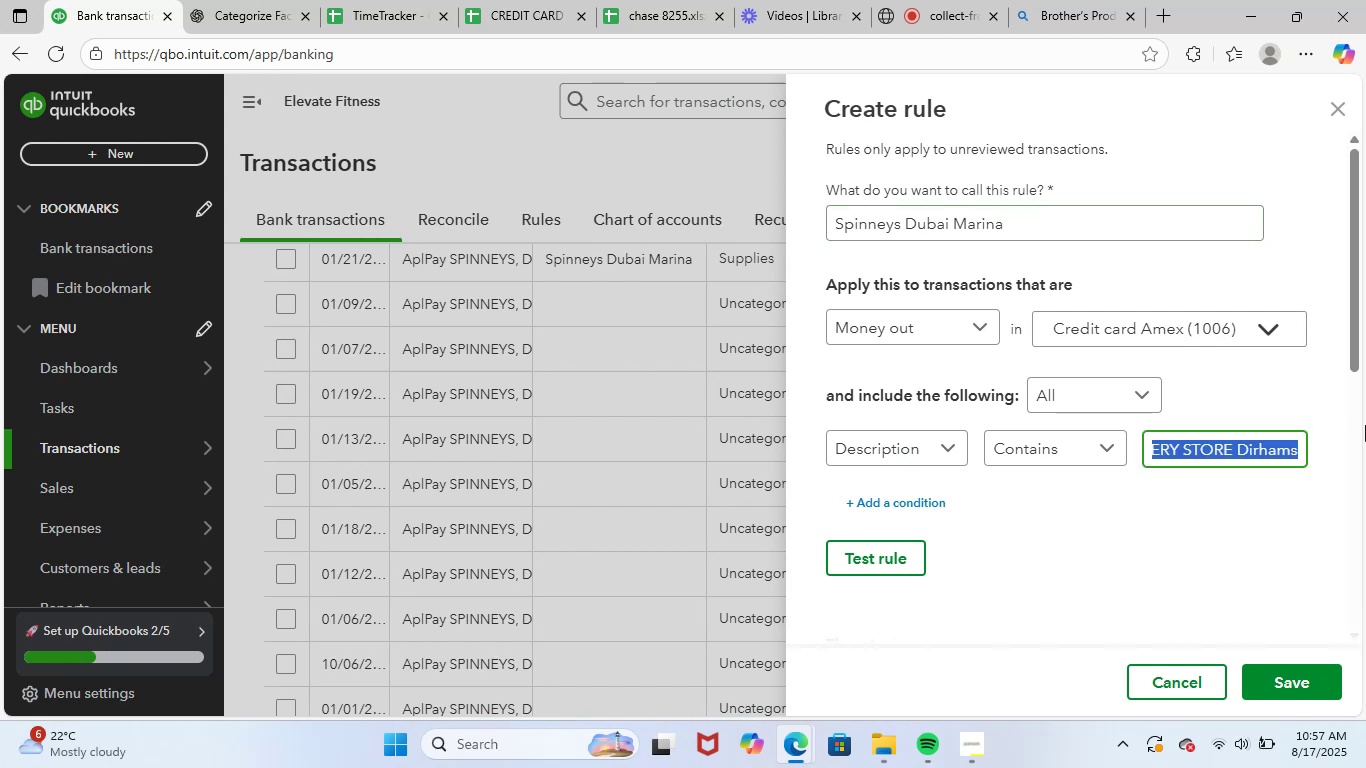 
key(Backspace)
 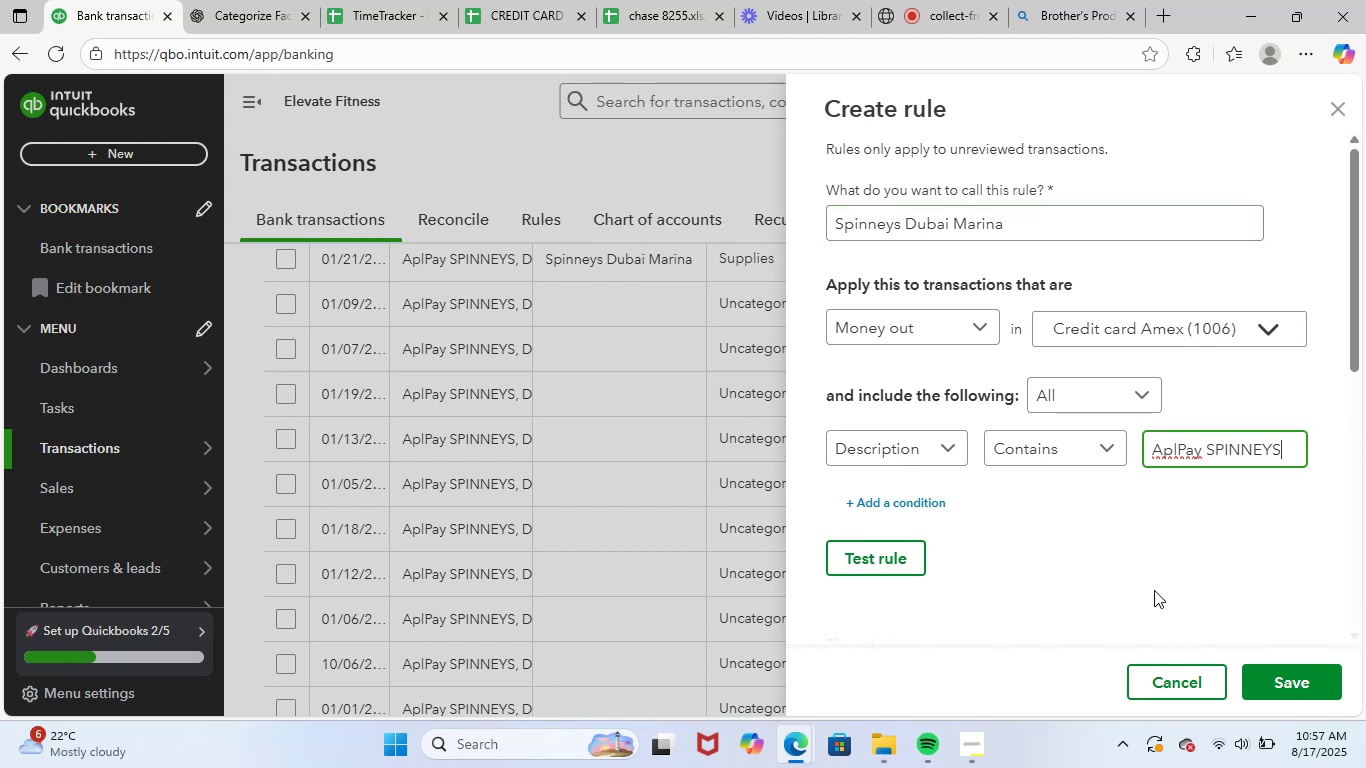 
left_click([1154, 590])
 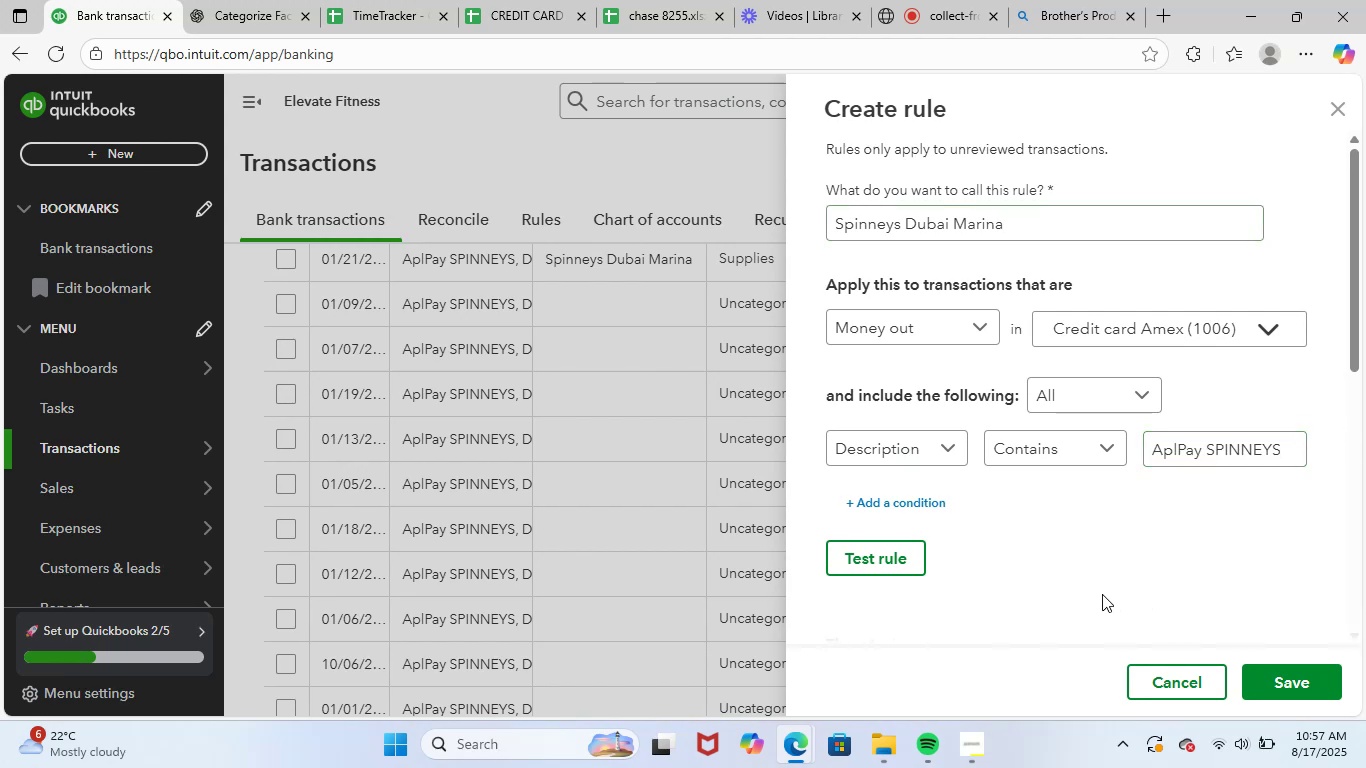 
scroll: coordinate [1273, 684], scroll_direction: down, amount: 13.0
 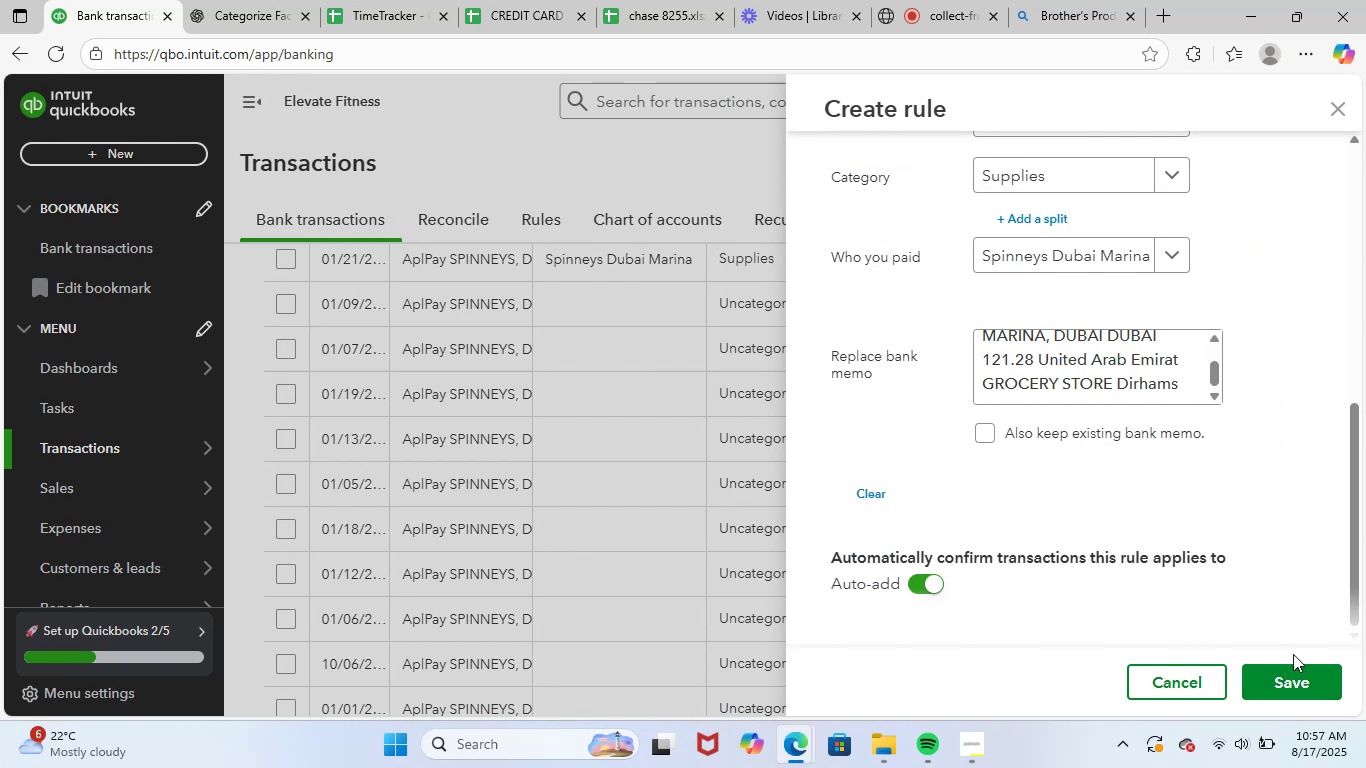 
left_click([1285, 677])
 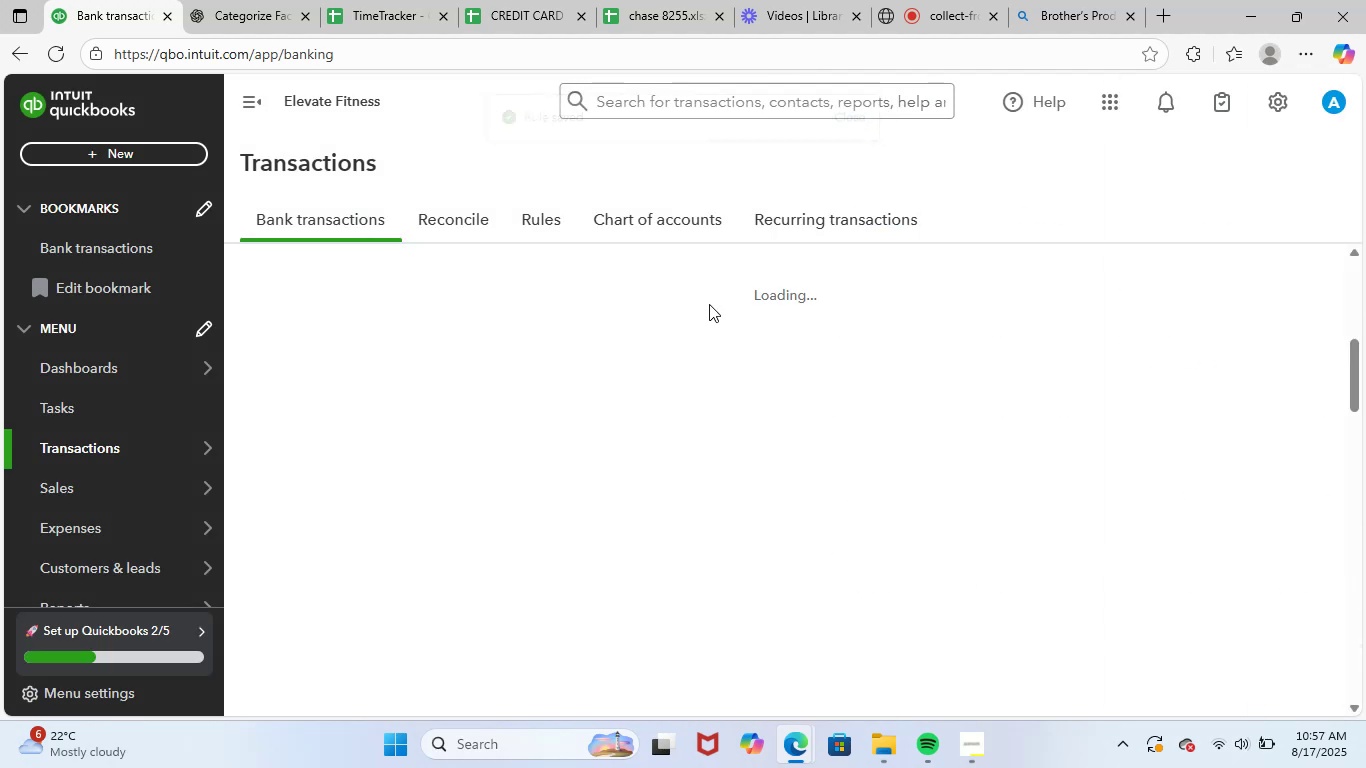 
wait(5.33)
 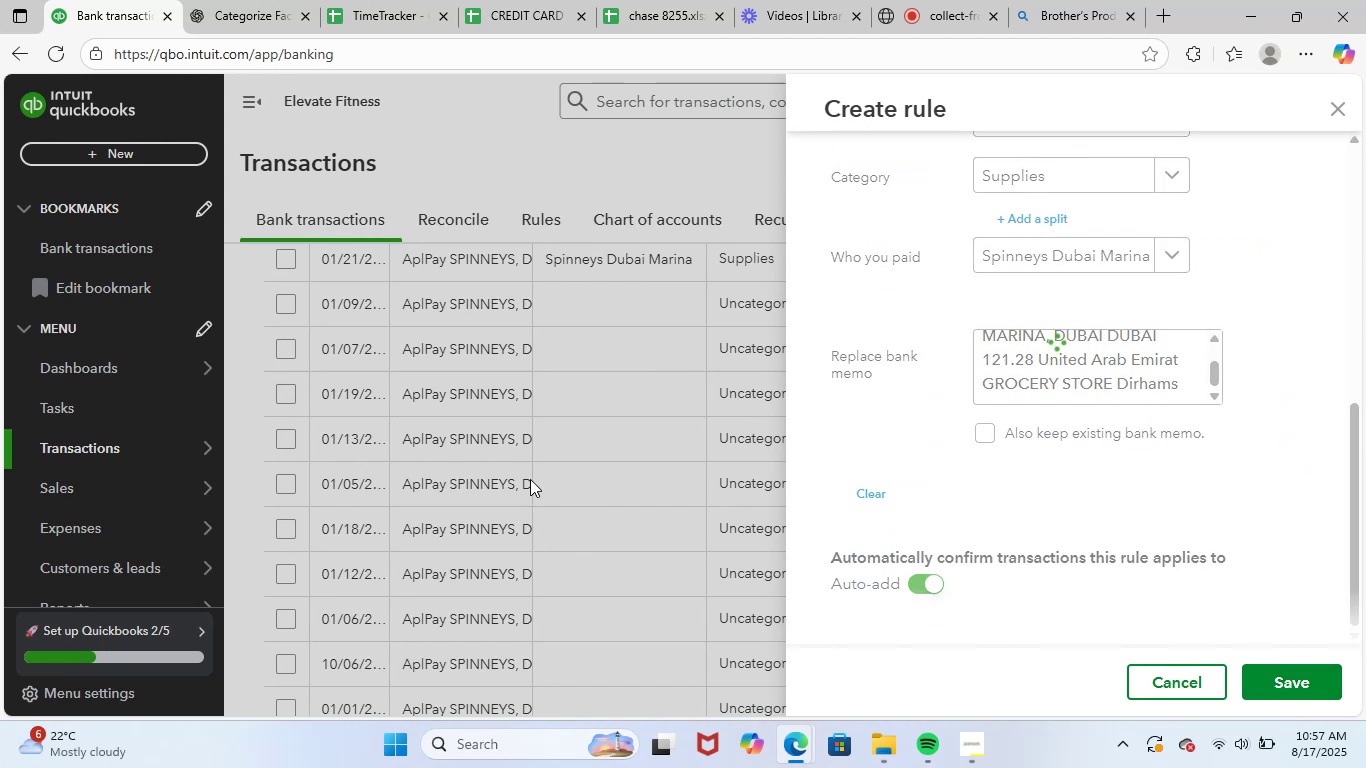 
scroll: coordinate [607, 498], scroll_direction: up, amount: 1.0
 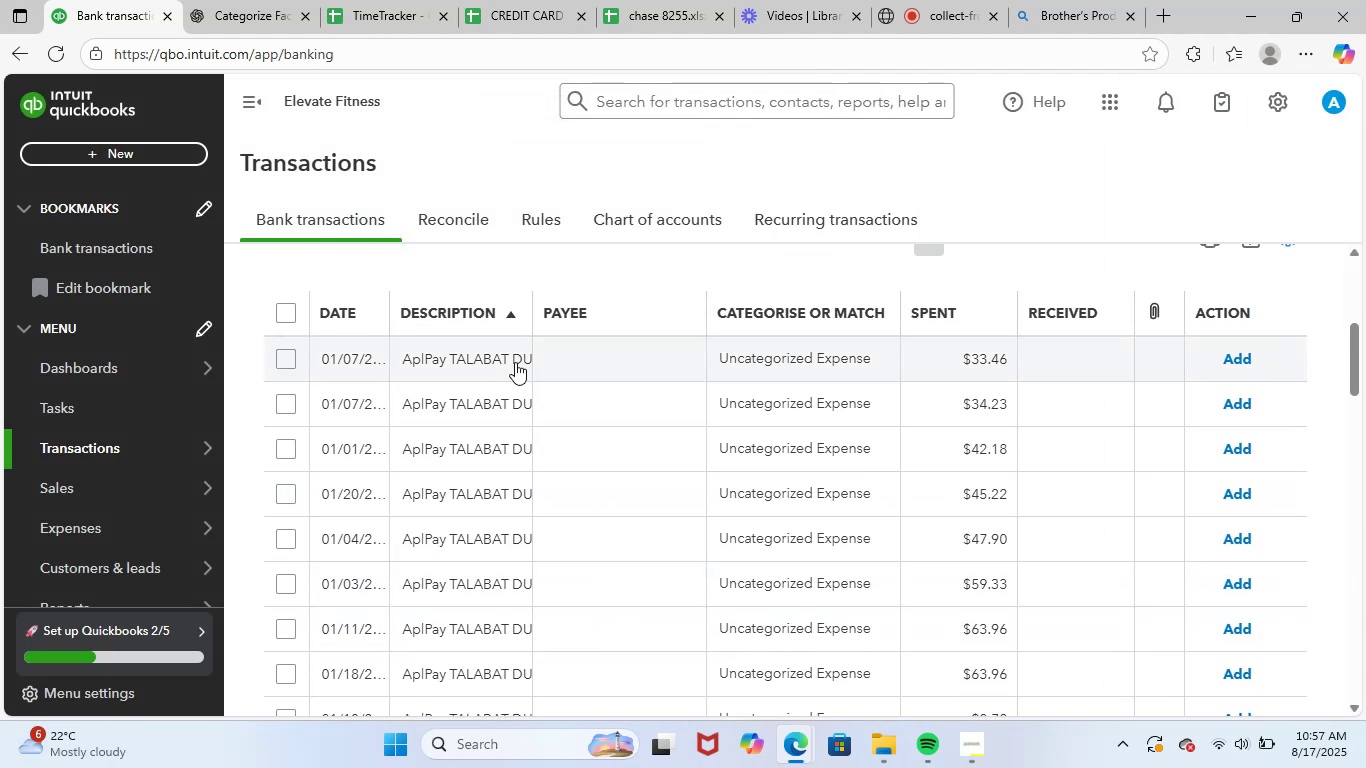 
left_click([519, 354])
 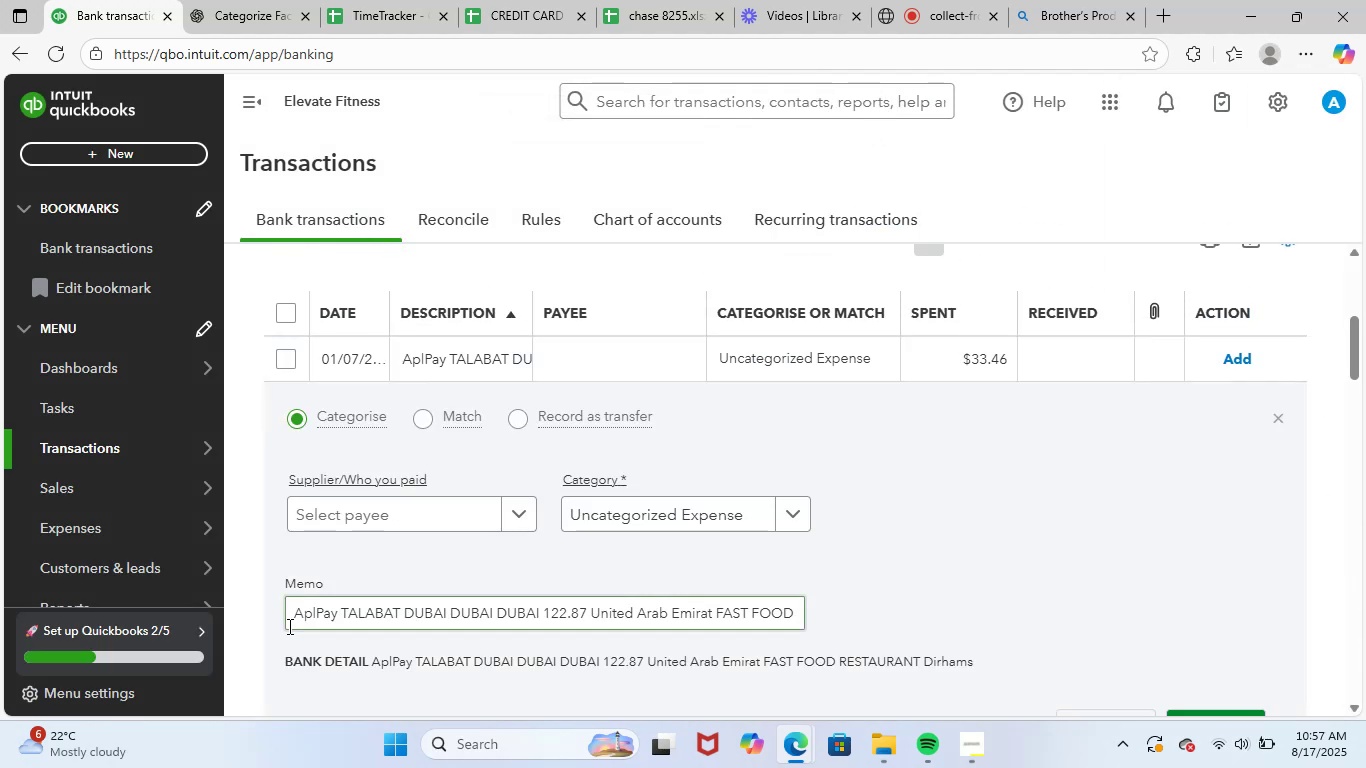 
left_click_drag(start_coordinate=[297, 615], to_coordinate=[976, 579])
 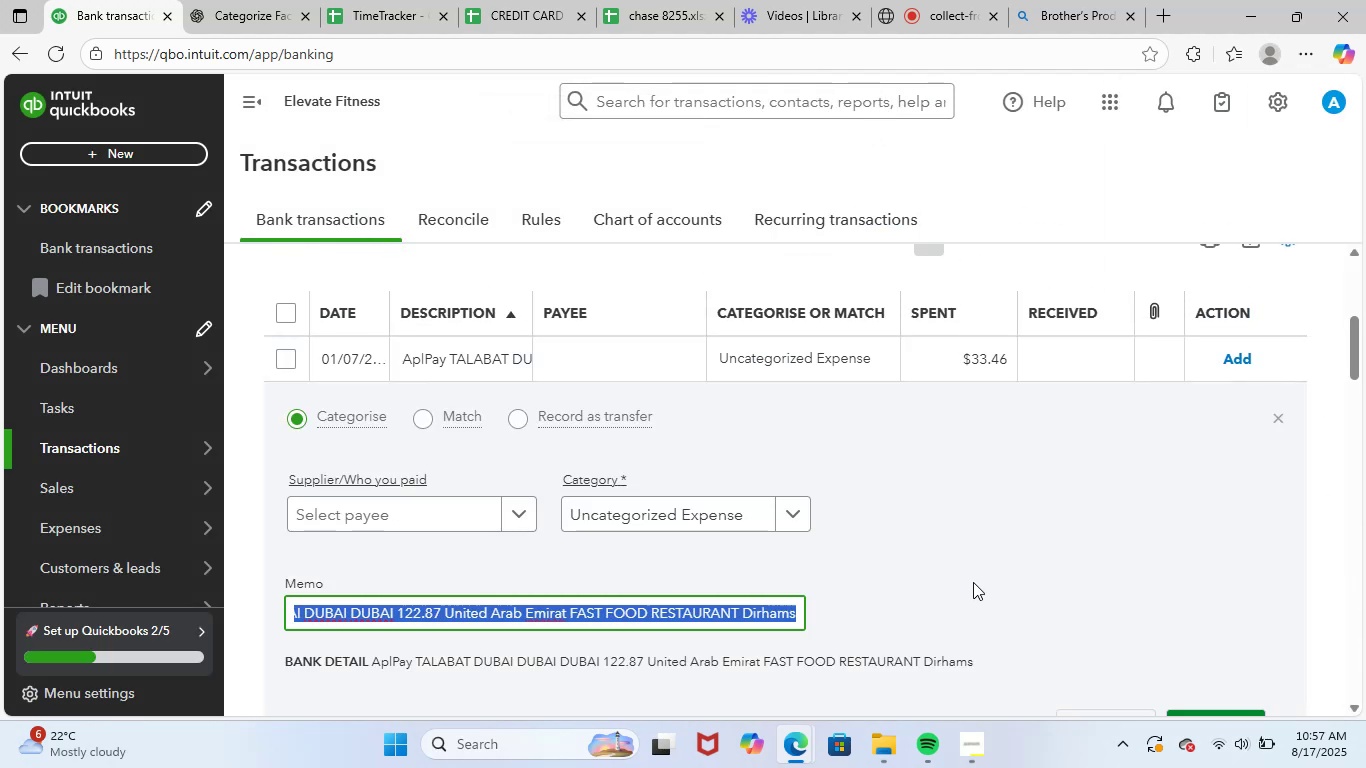 
key(Control+ControlLeft)
 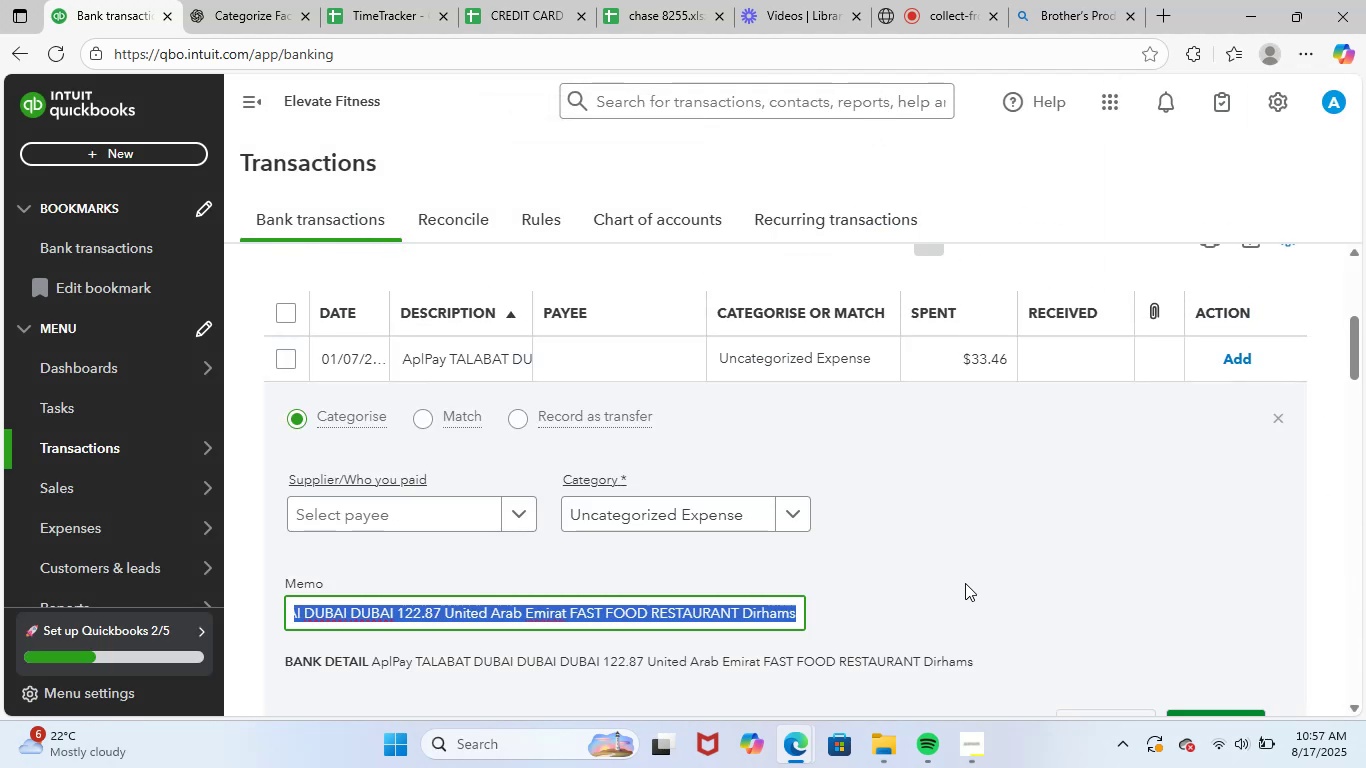 
key(Control+C)
 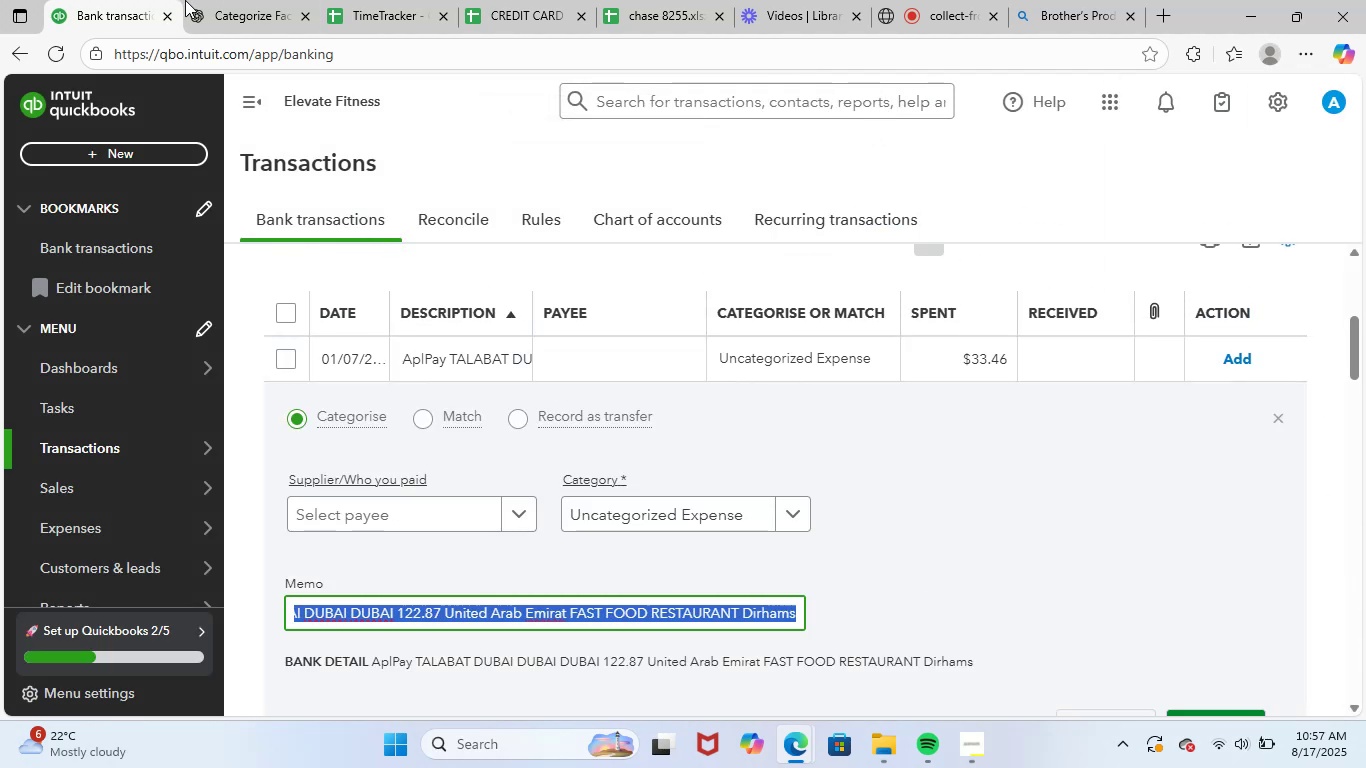 
left_click([250, 0])
 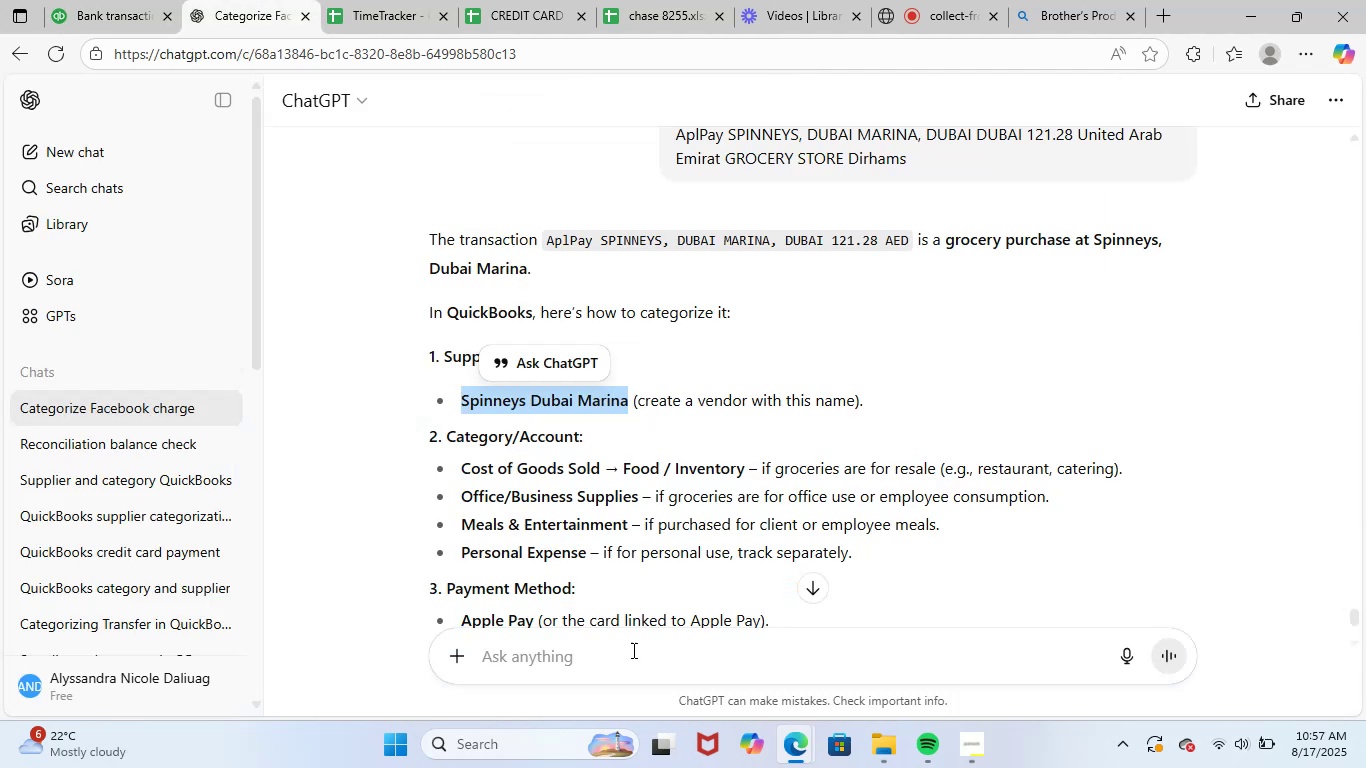 
key(Control+ControlLeft)
 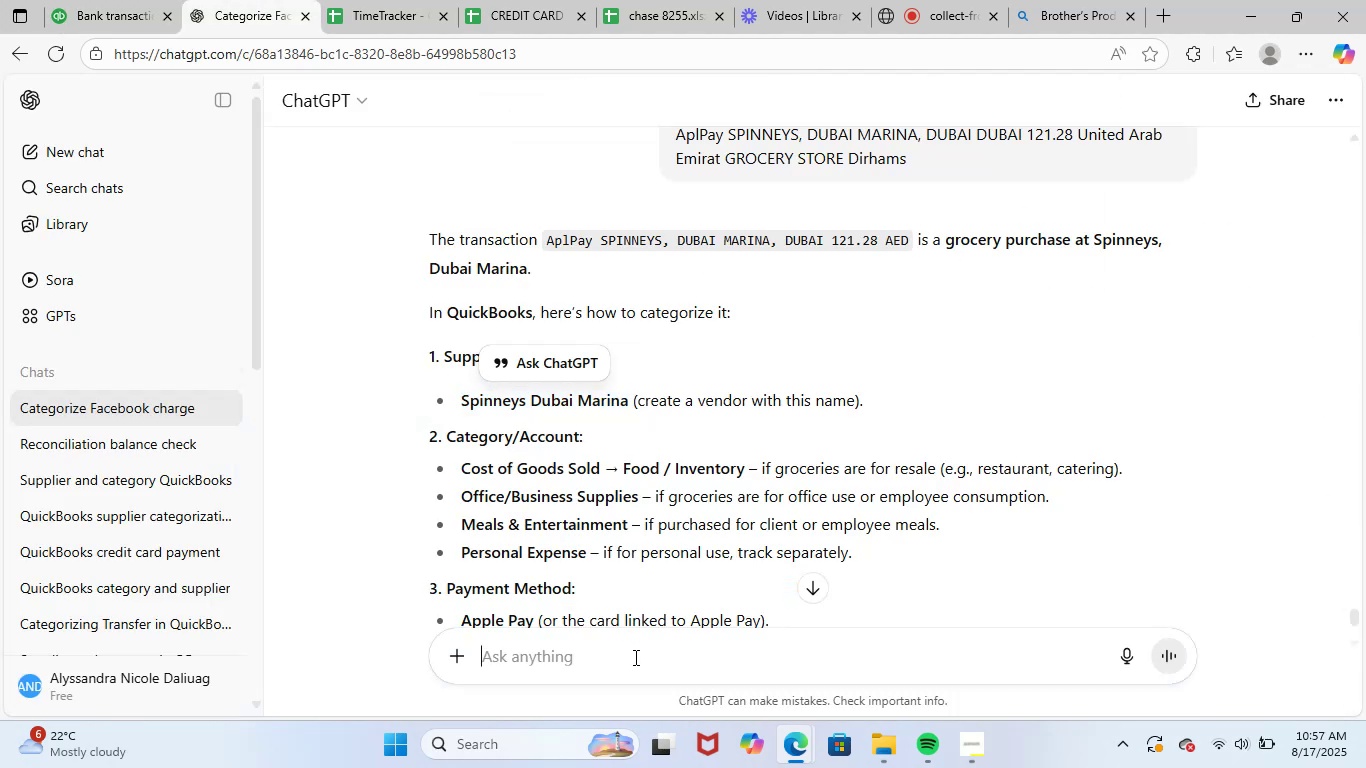 
key(Control+V)
 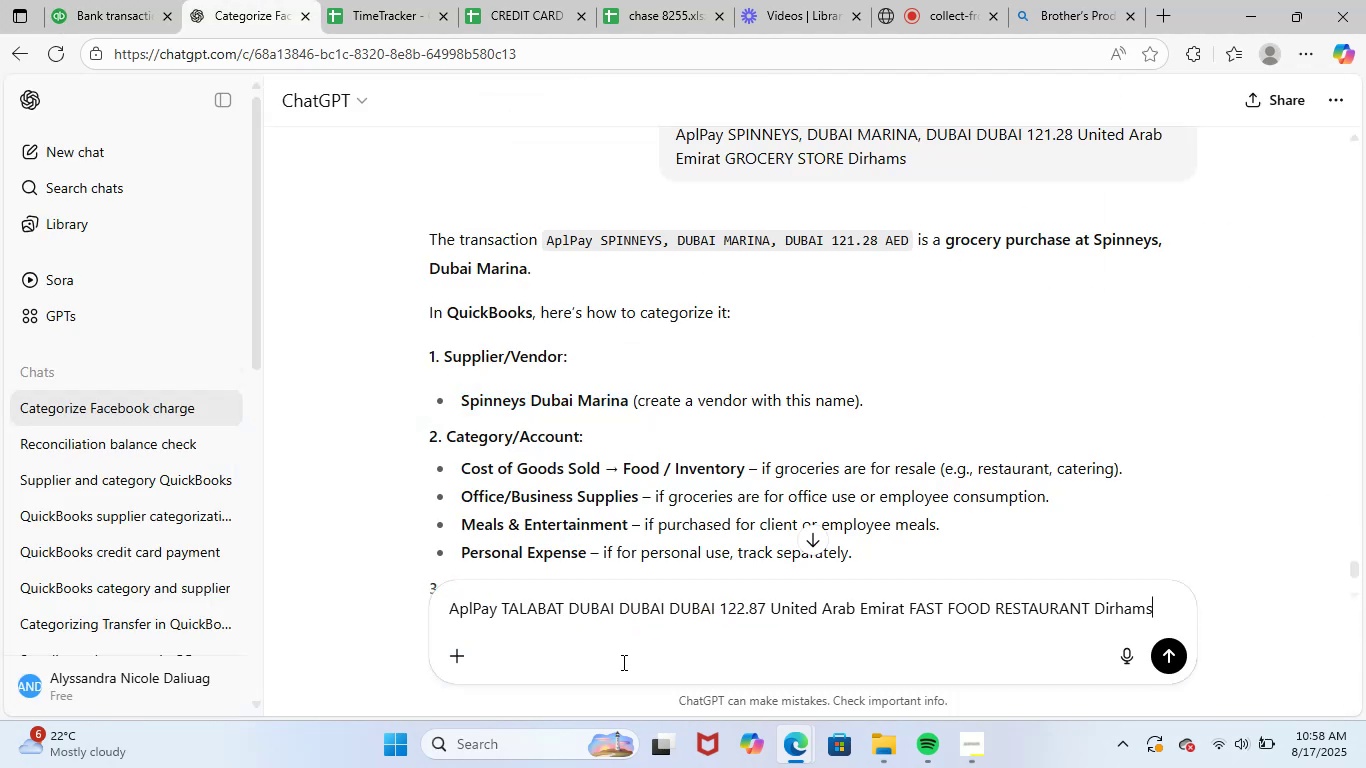 
key(NumpadEnter)
 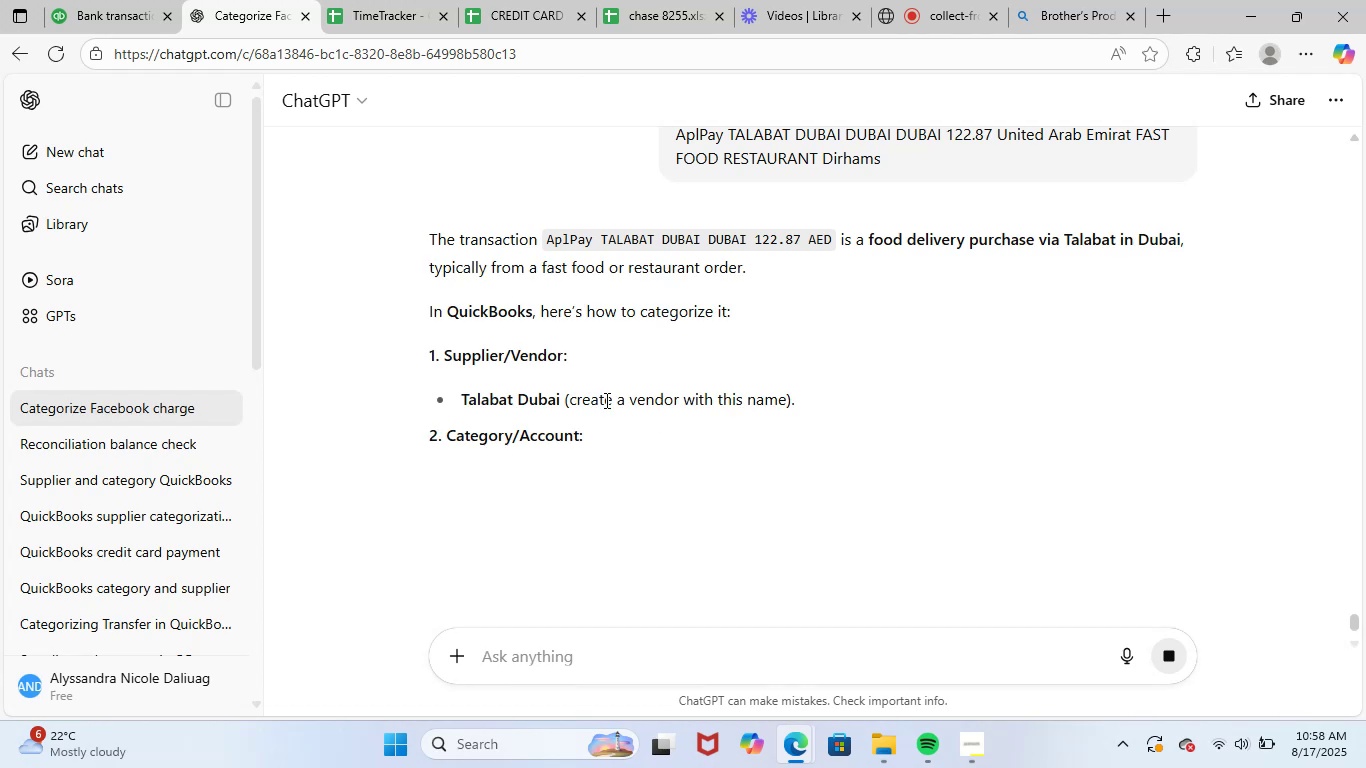 
left_click_drag(start_coordinate=[462, 401], to_coordinate=[562, 404])
 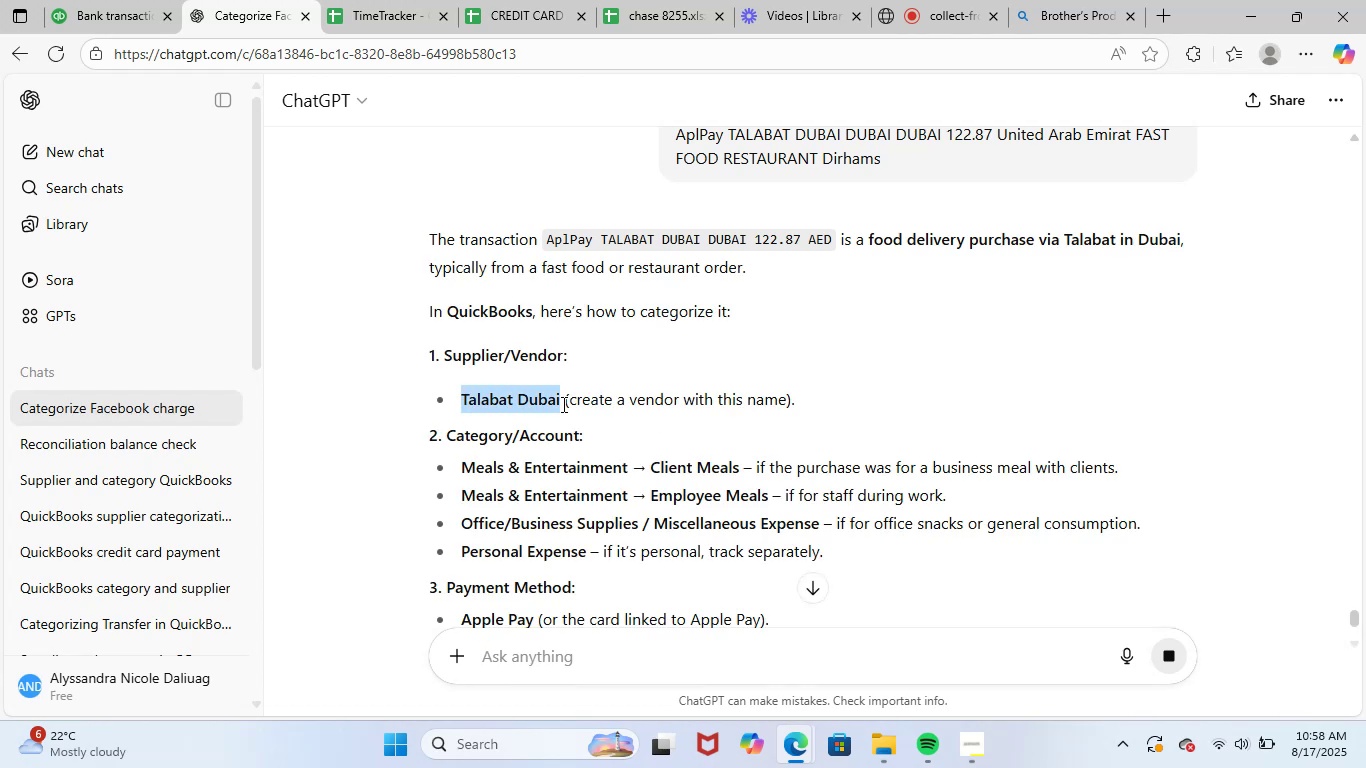 
hold_key(key=C, duration=0.31)
 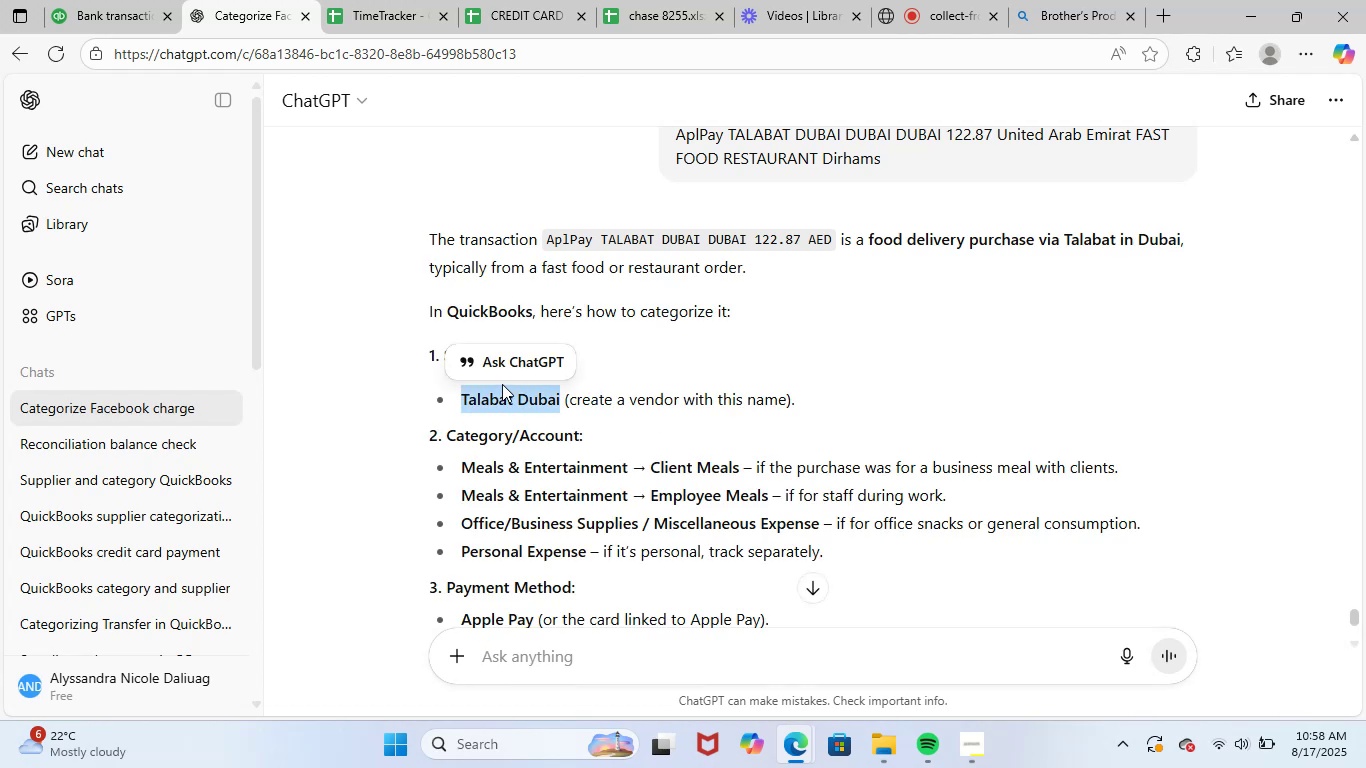 
key(Control+C)
 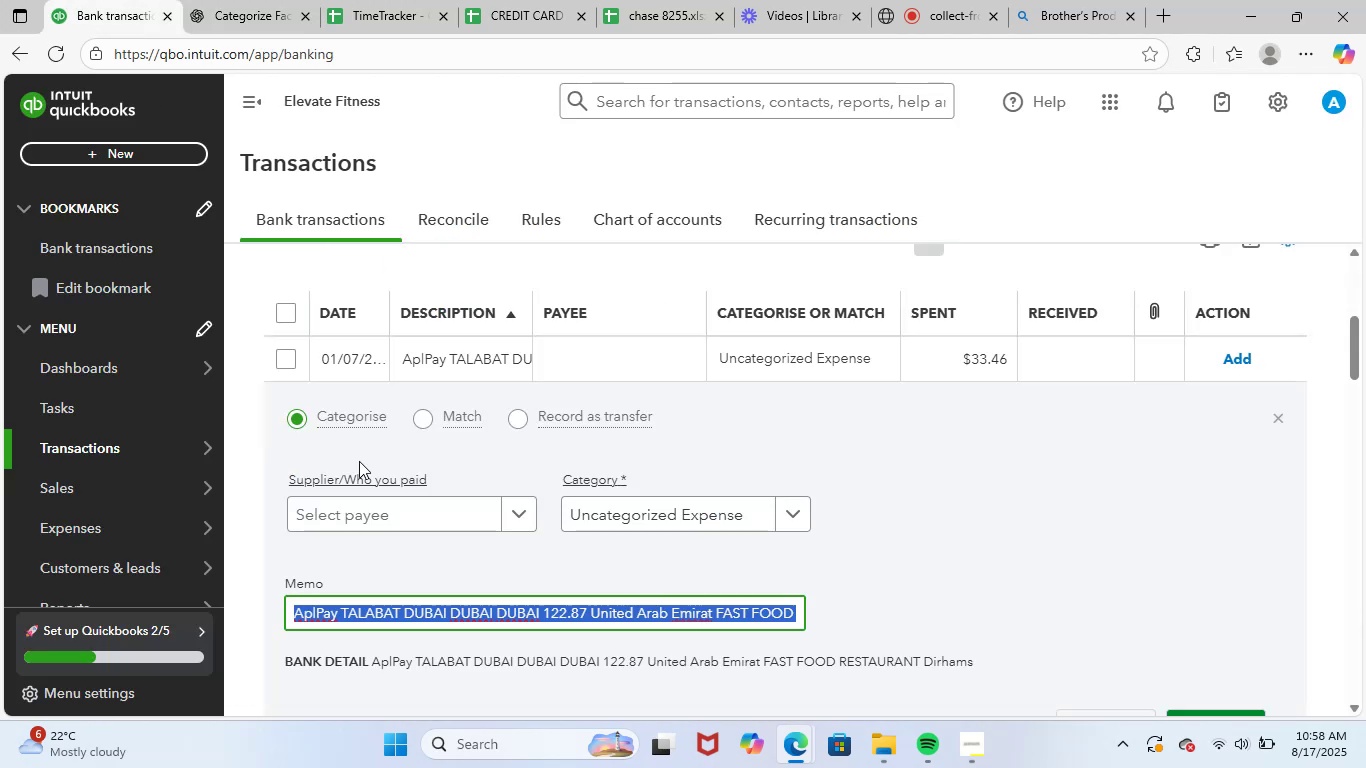 
left_click([390, 518])
 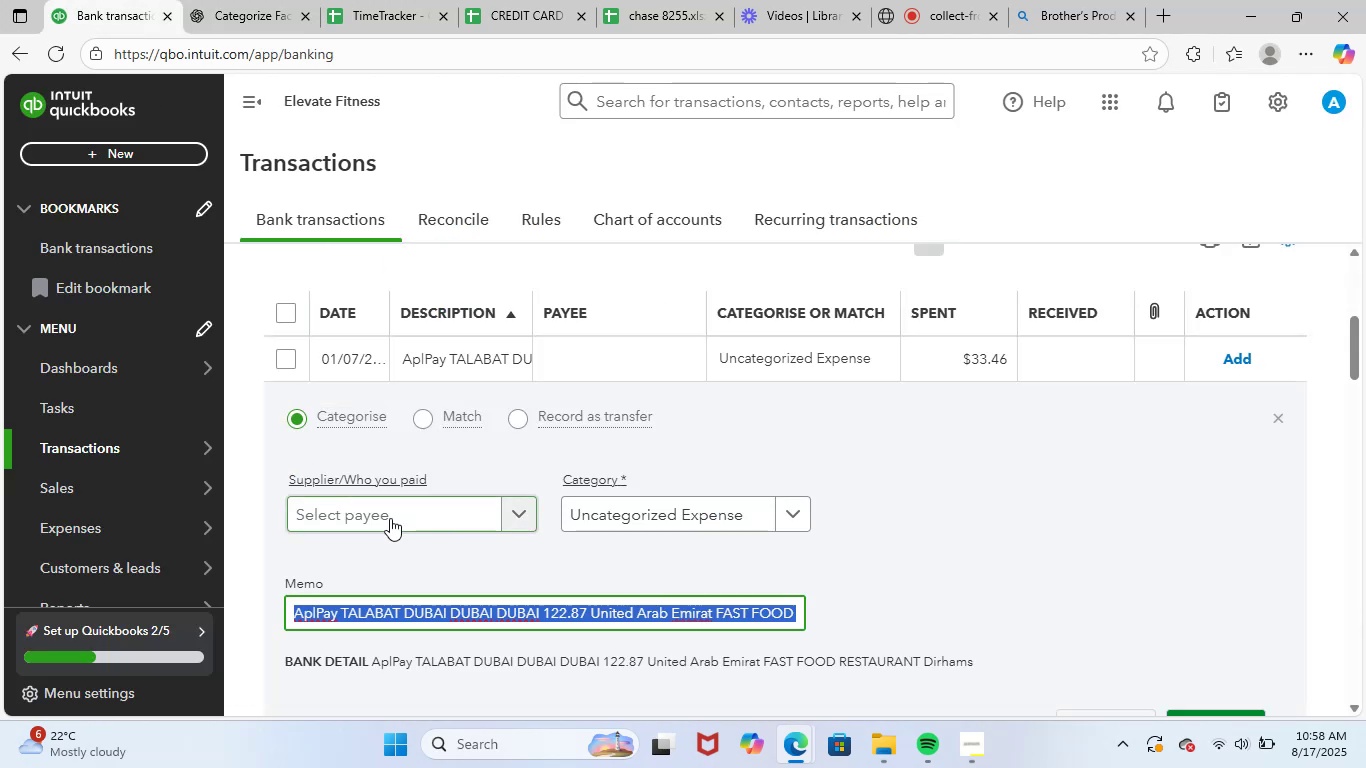 
key(Control+ControlLeft)
 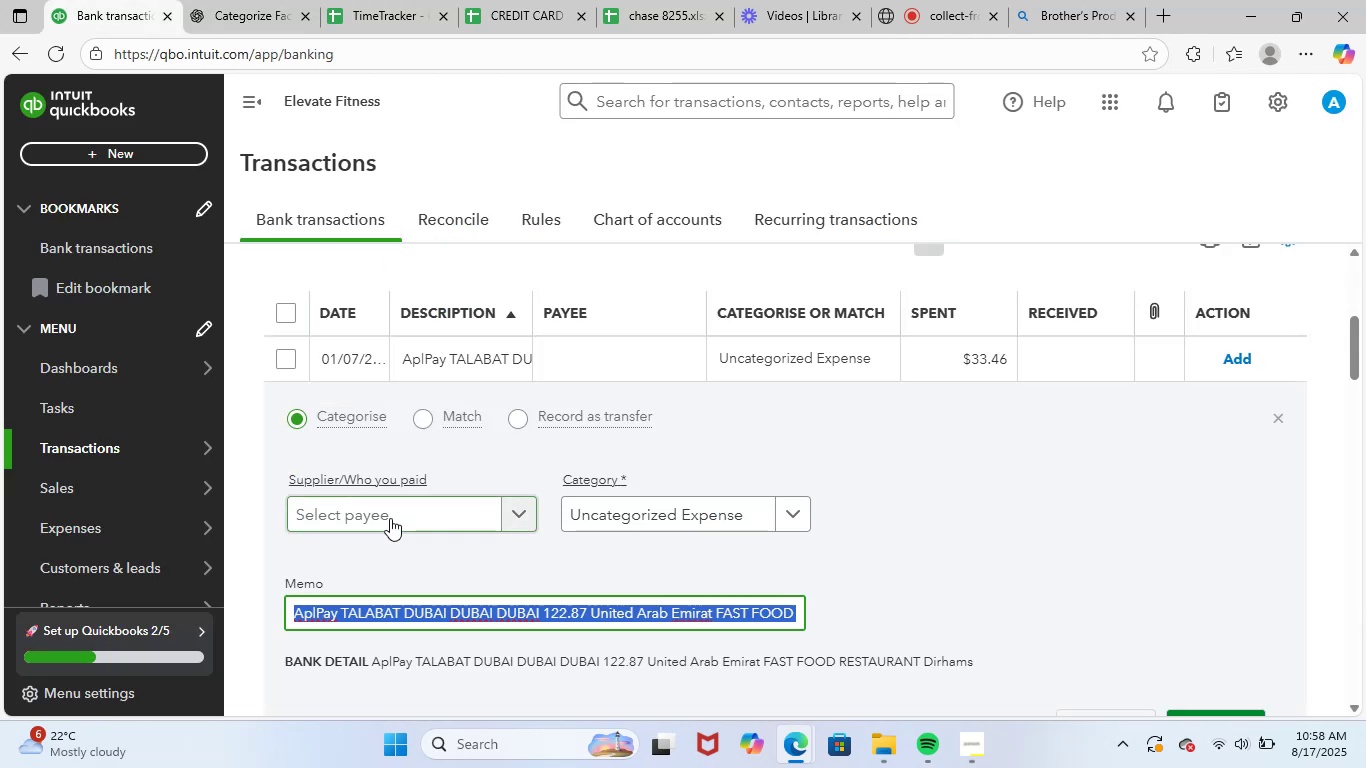 
key(Control+V)
 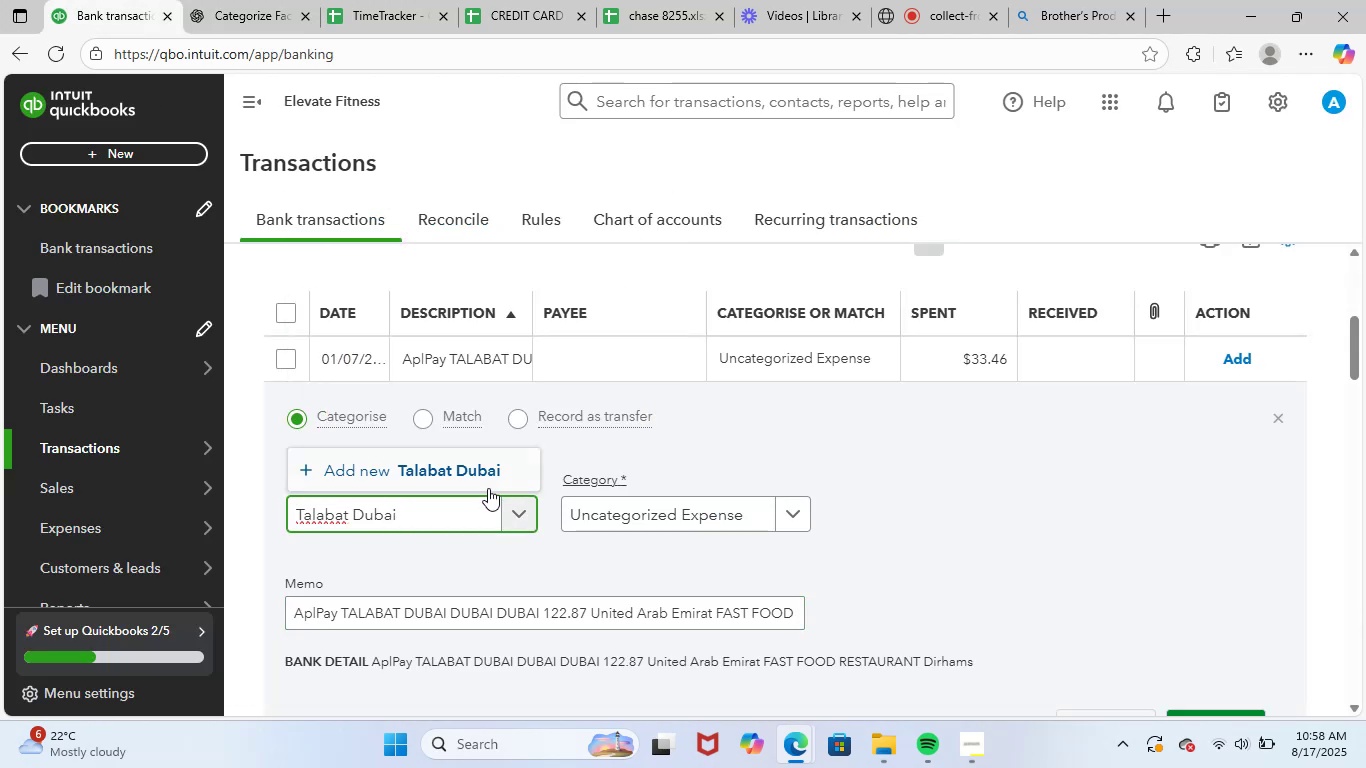 
left_click([500, 478])
 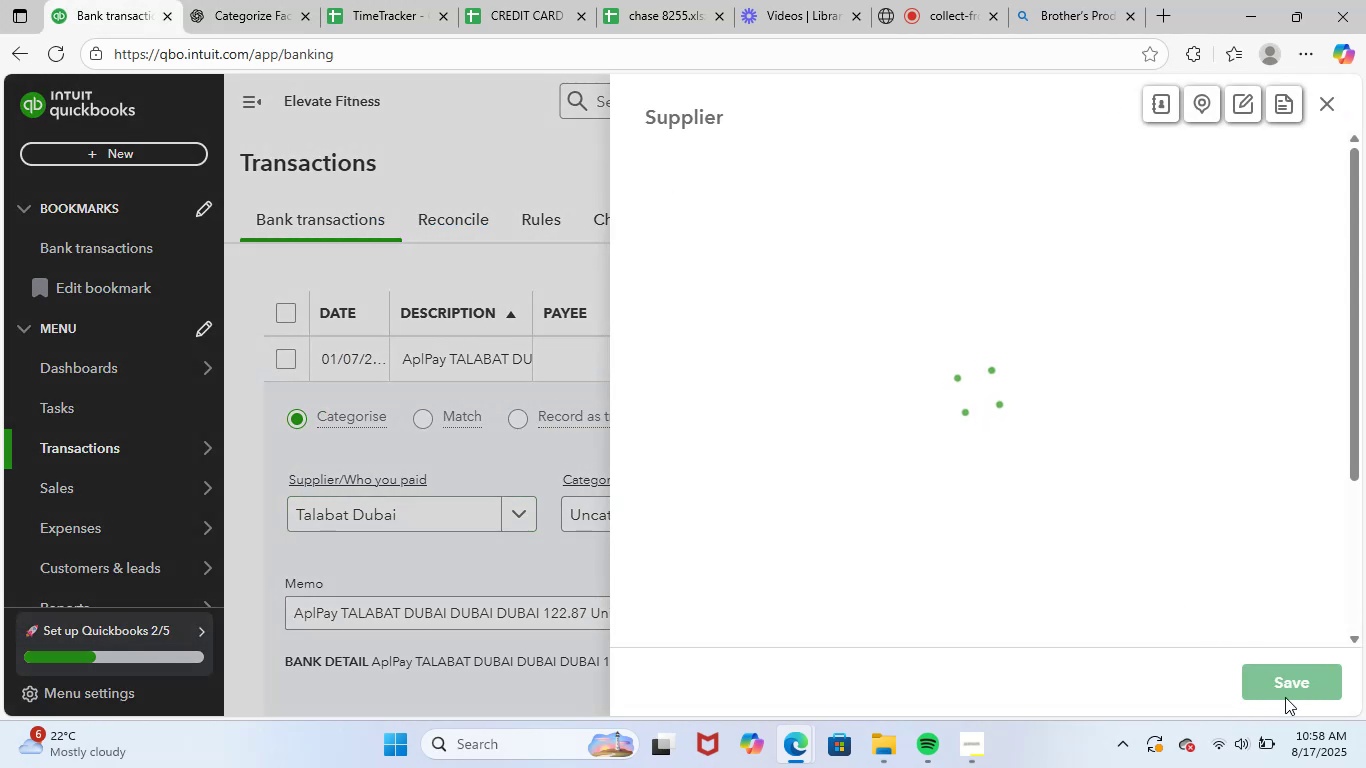 
left_click([1292, 690])
 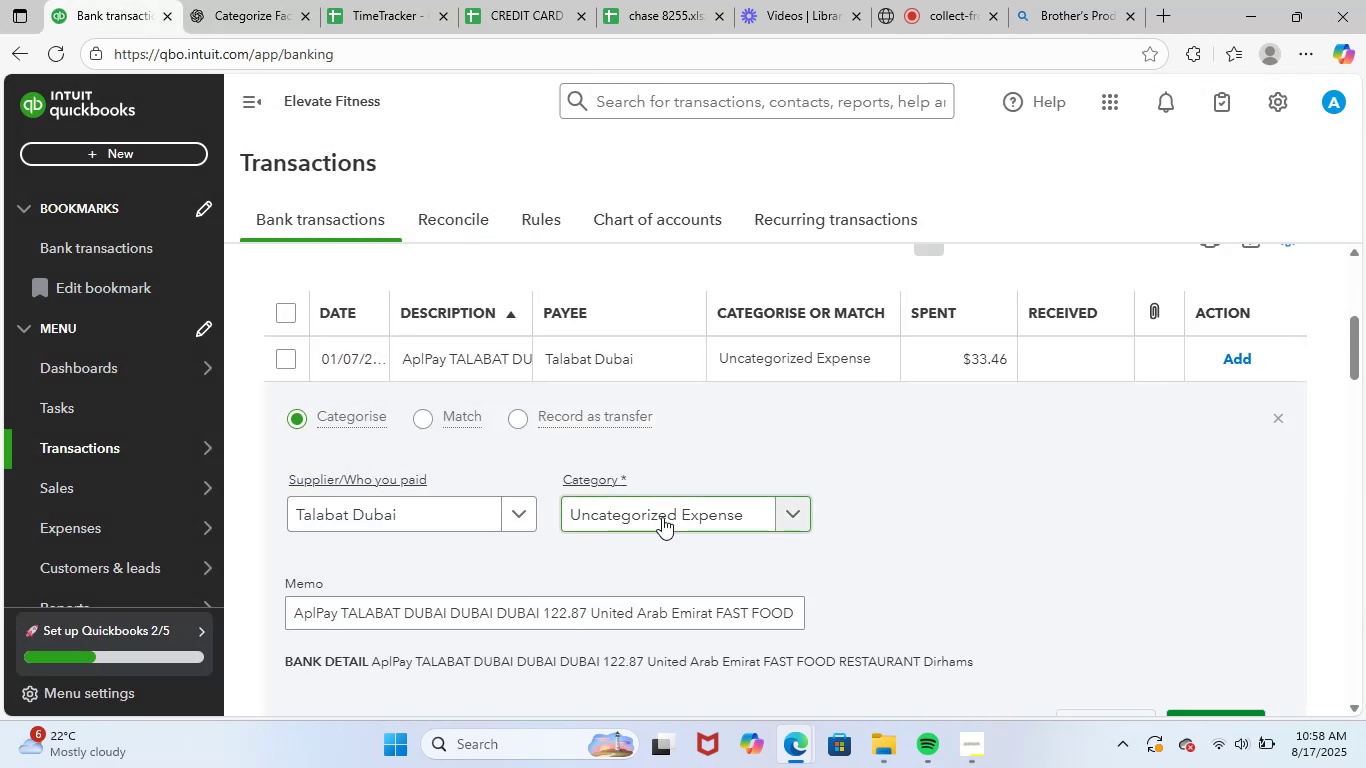 
left_click([670, 513])
 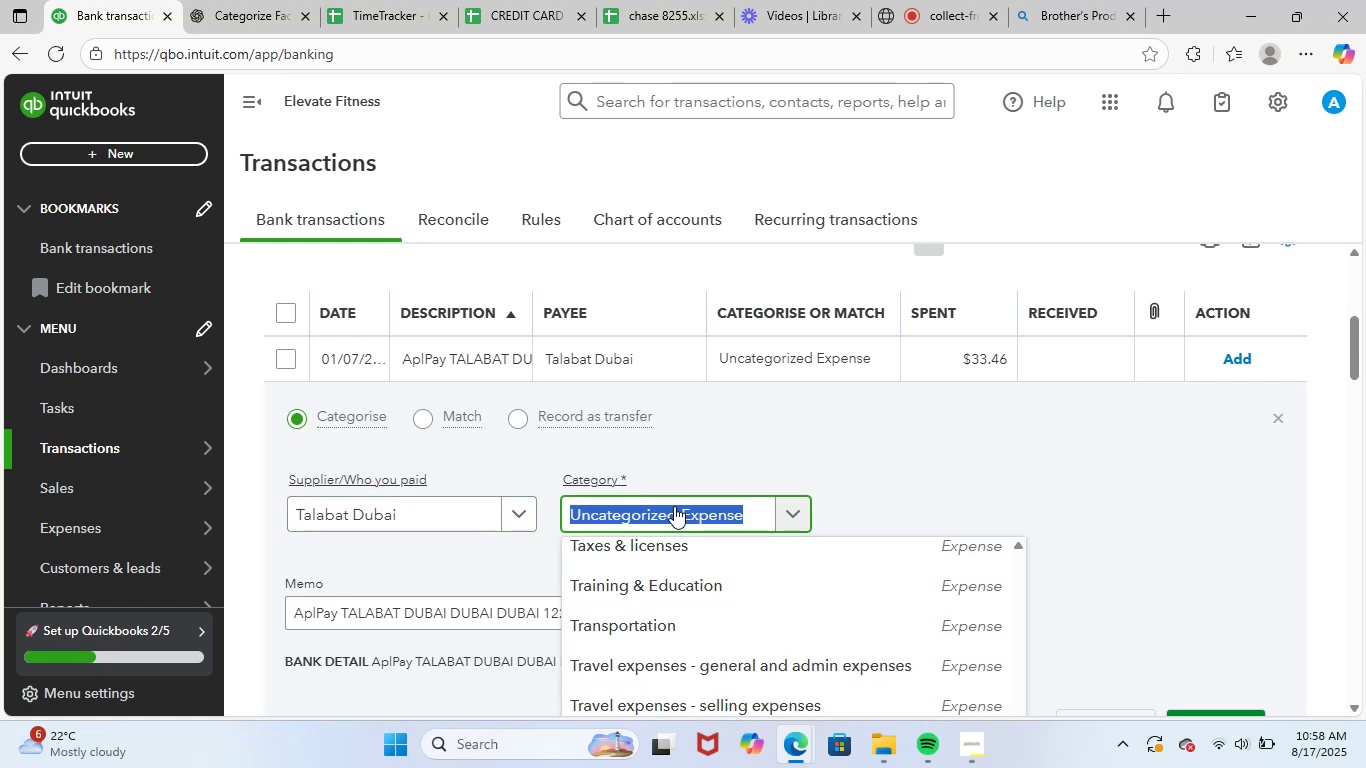 
type(meal)
 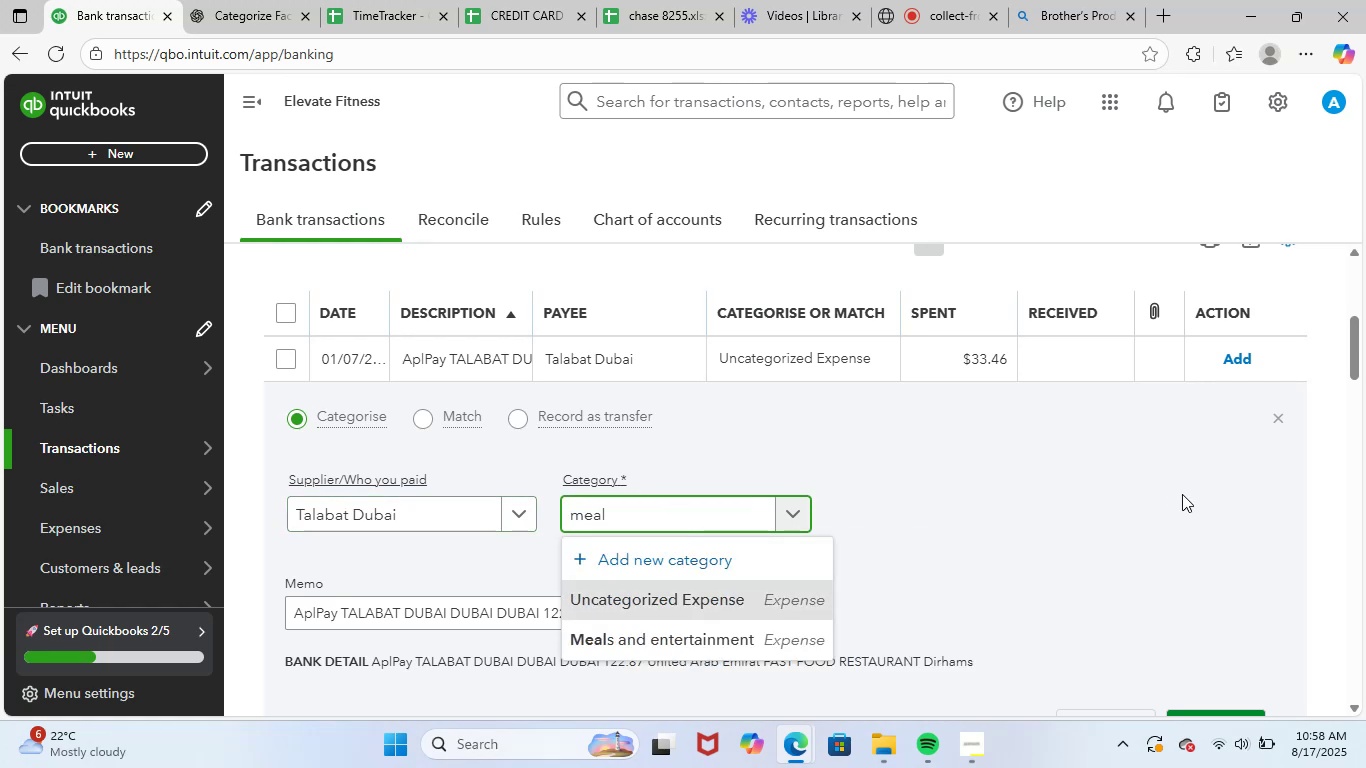 
left_click([737, 635])
 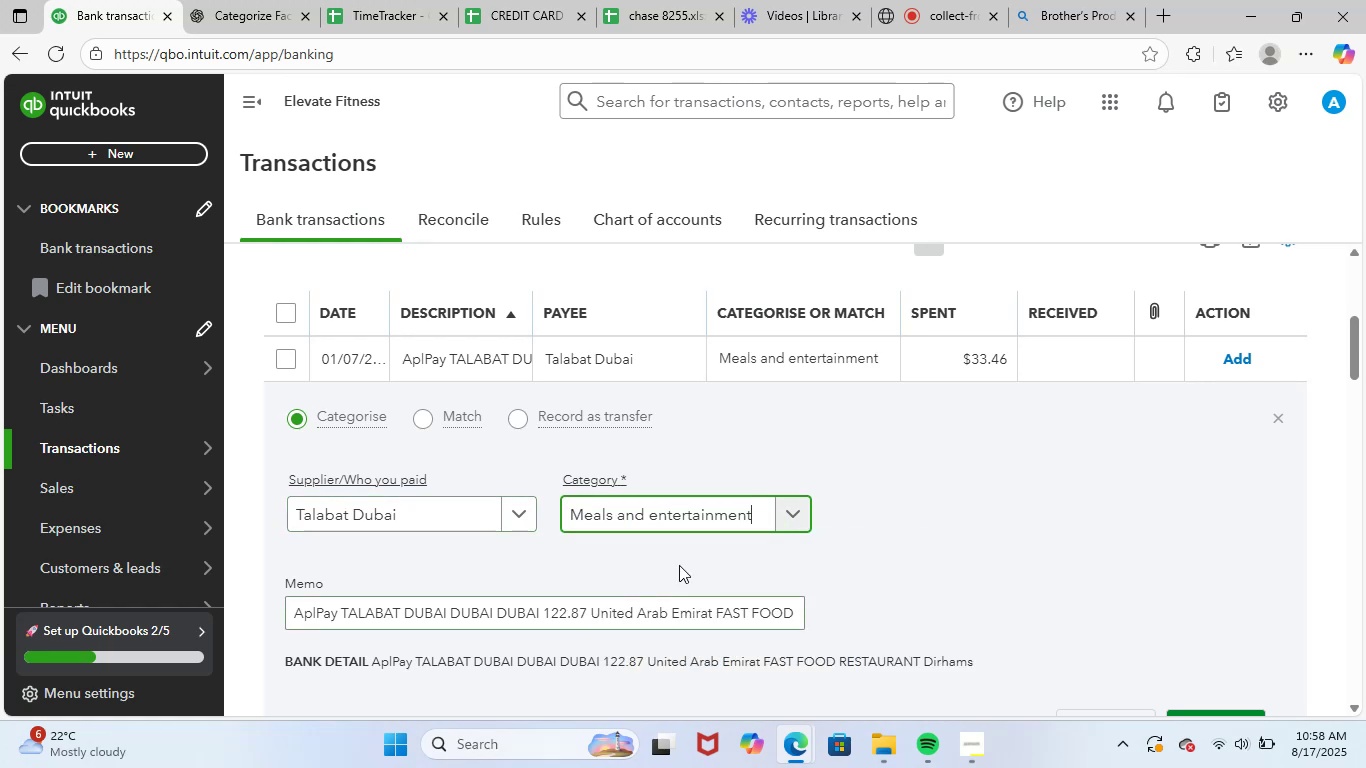 
scroll: coordinate [652, 551], scroll_direction: down, amount: 2.0
 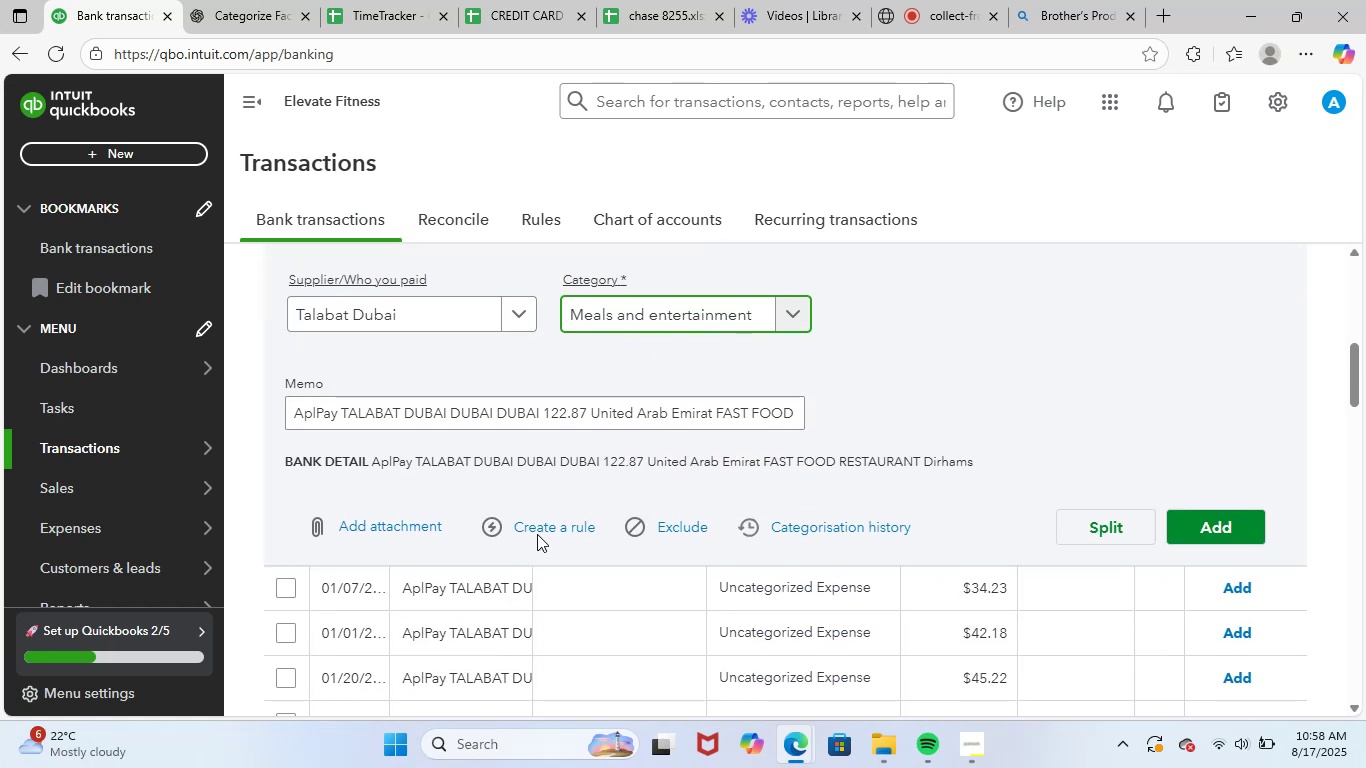 
left_click([541, 531])
 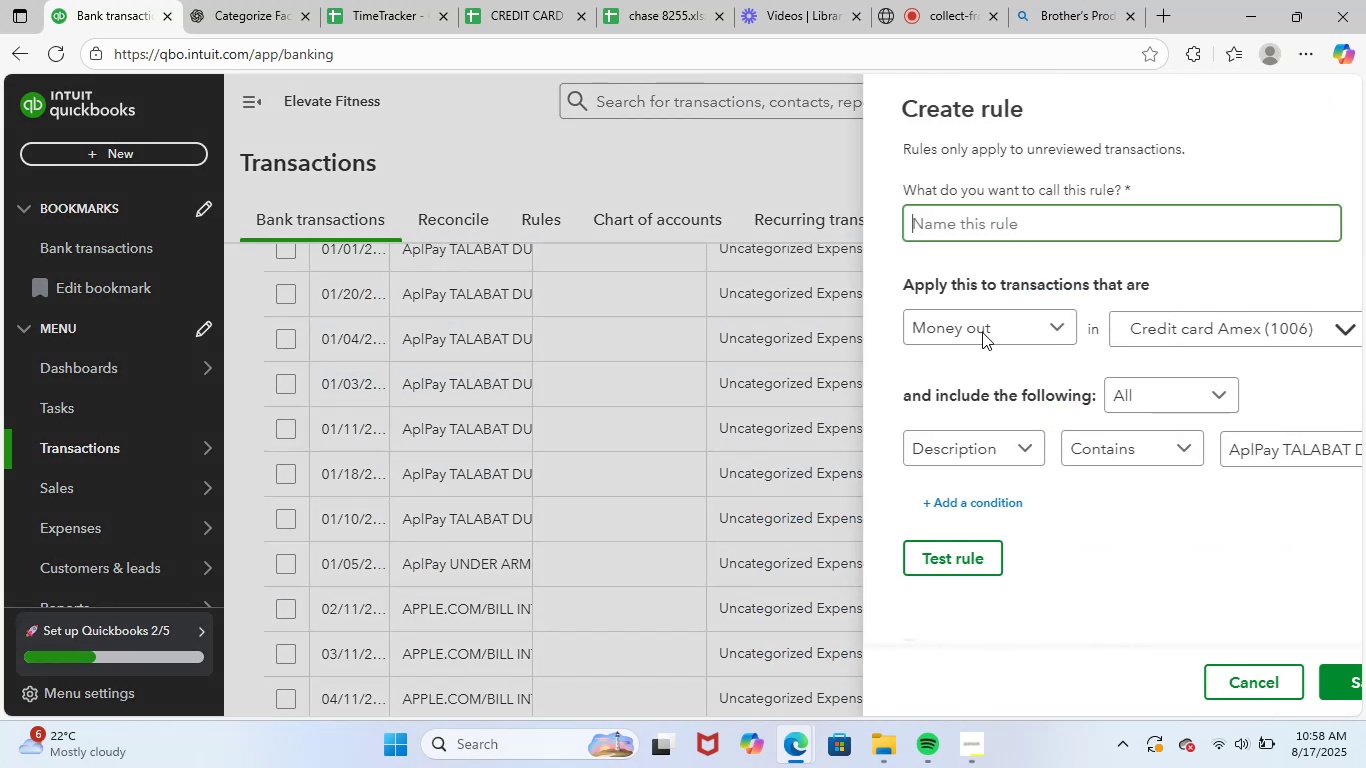 
key(Control+ControlLeft)
 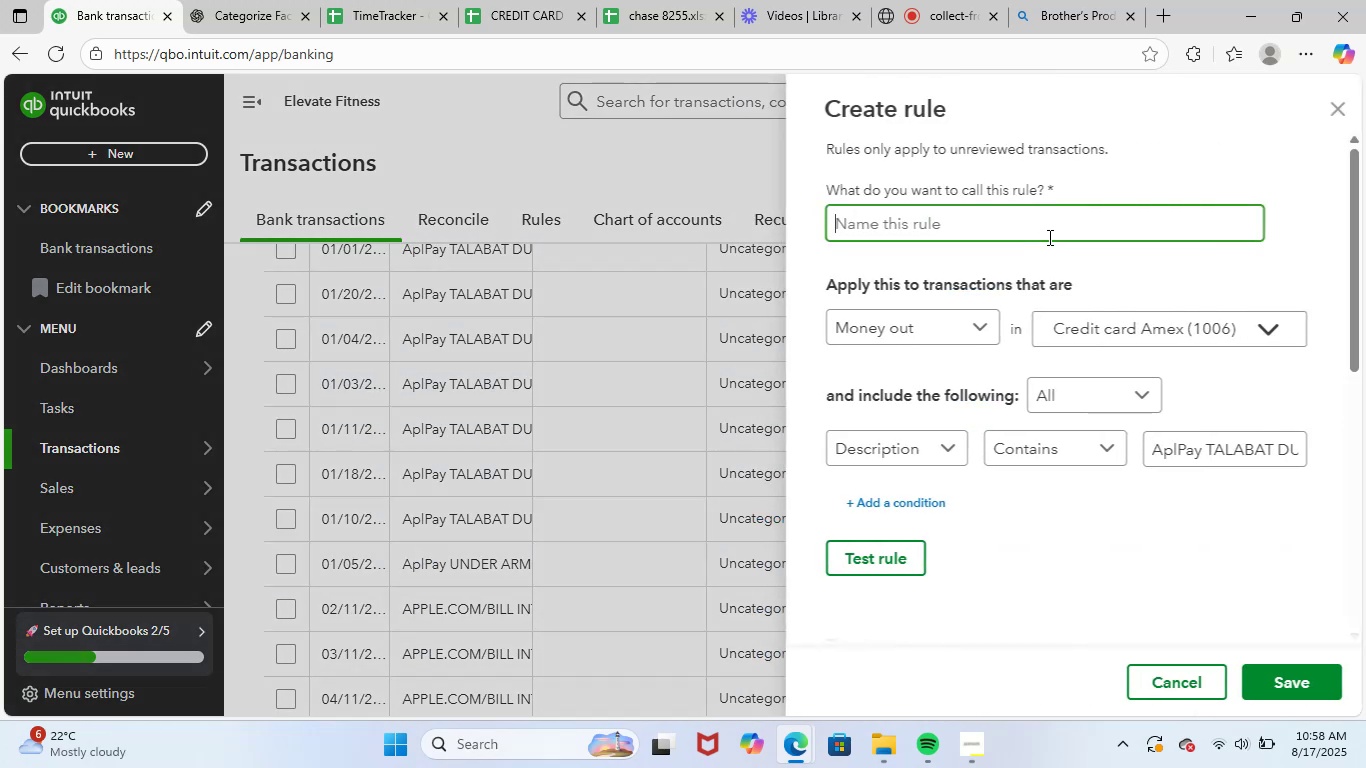 
key(Control+V)
 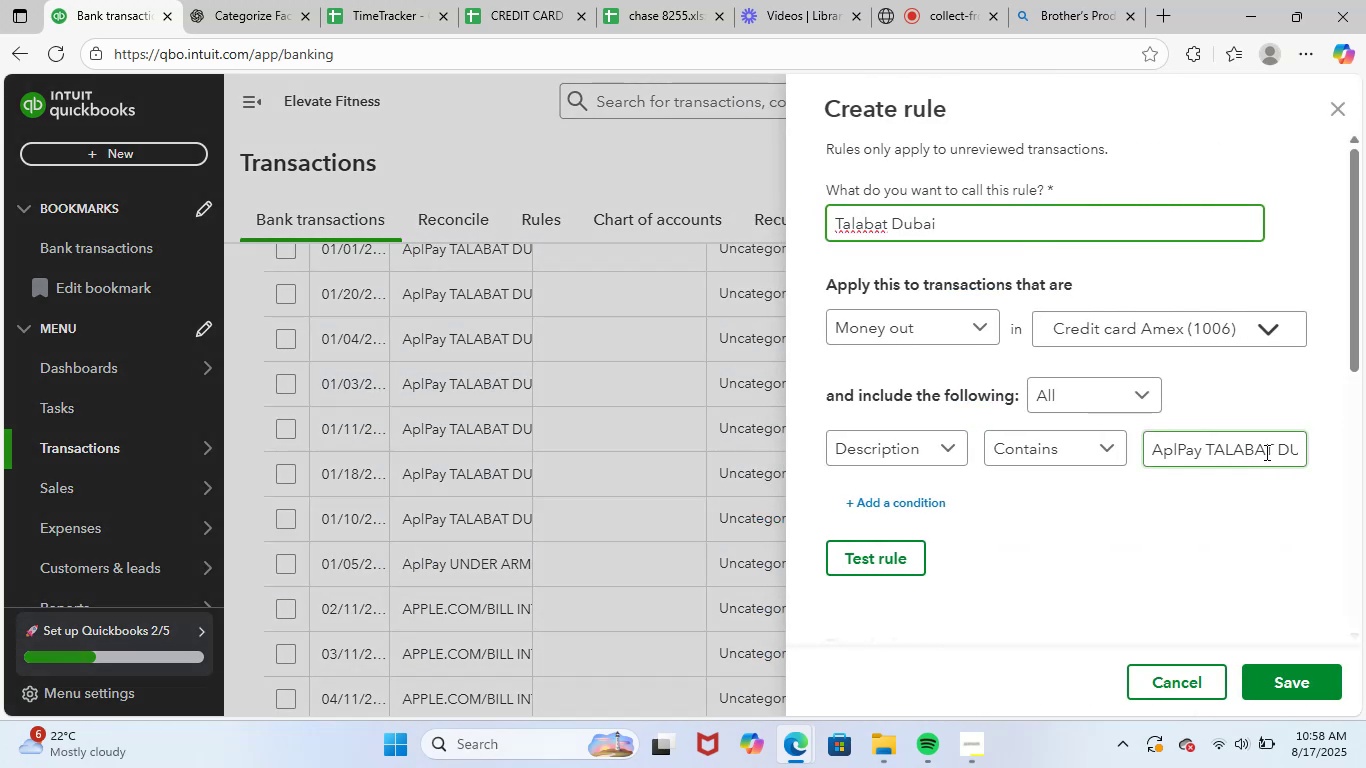 
left_click([1269, 452])
 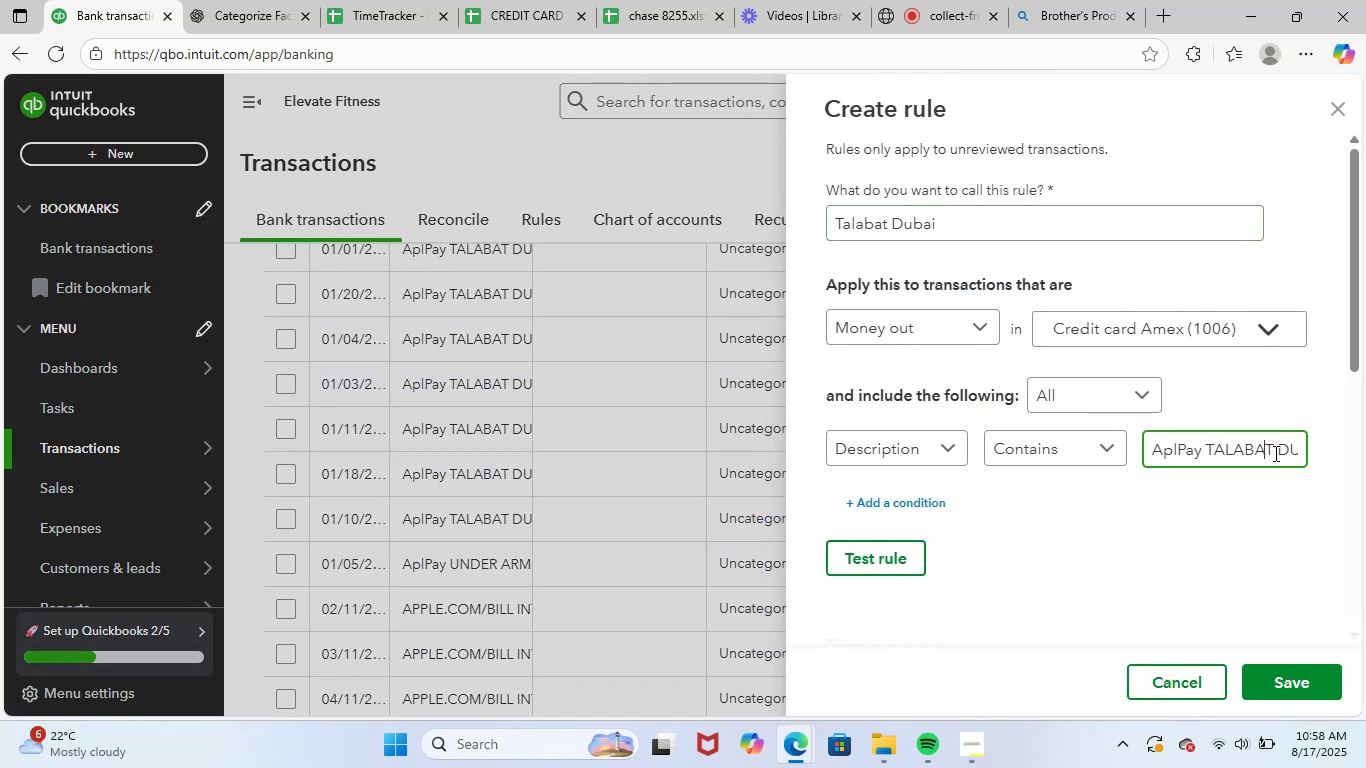 
left_click_drag(start_coordinate=[1274, 453], to_coordinate=[1365, 441])
 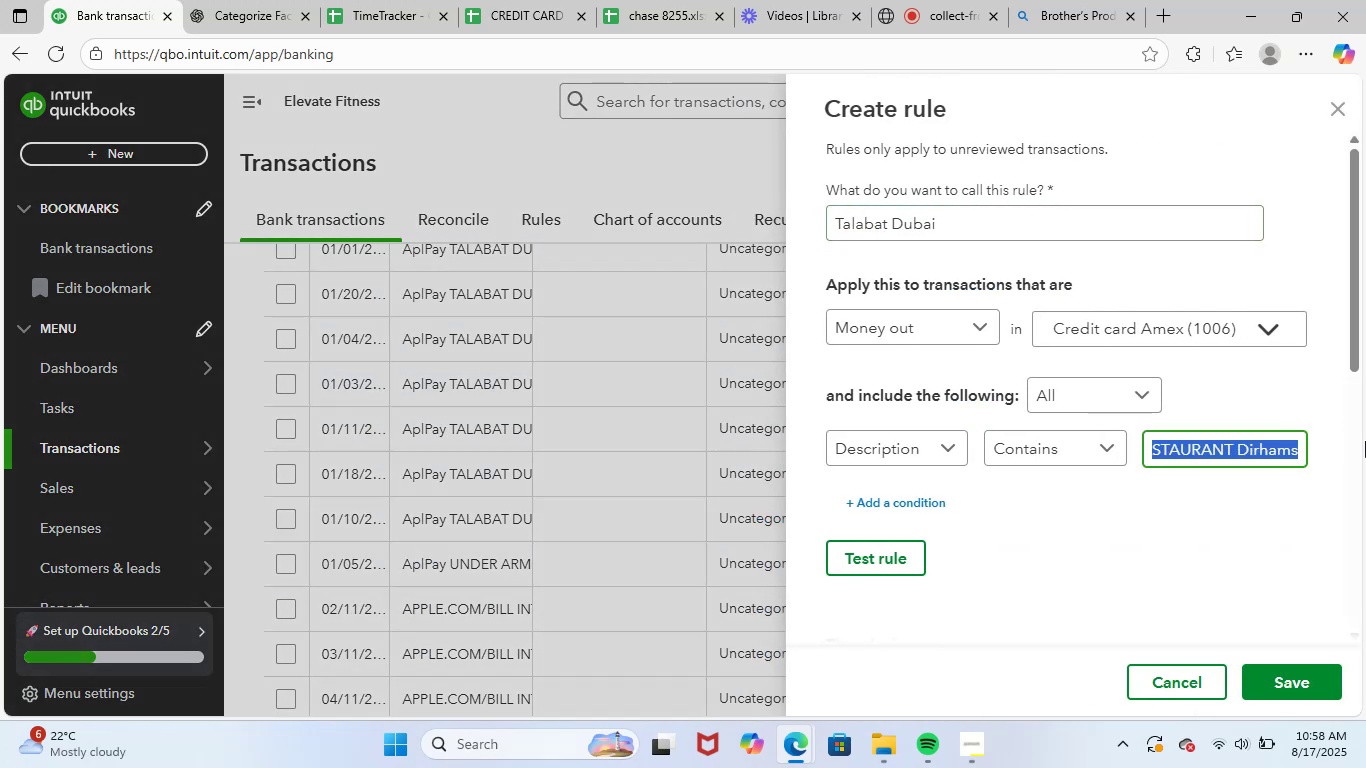 
key(Backspace)
 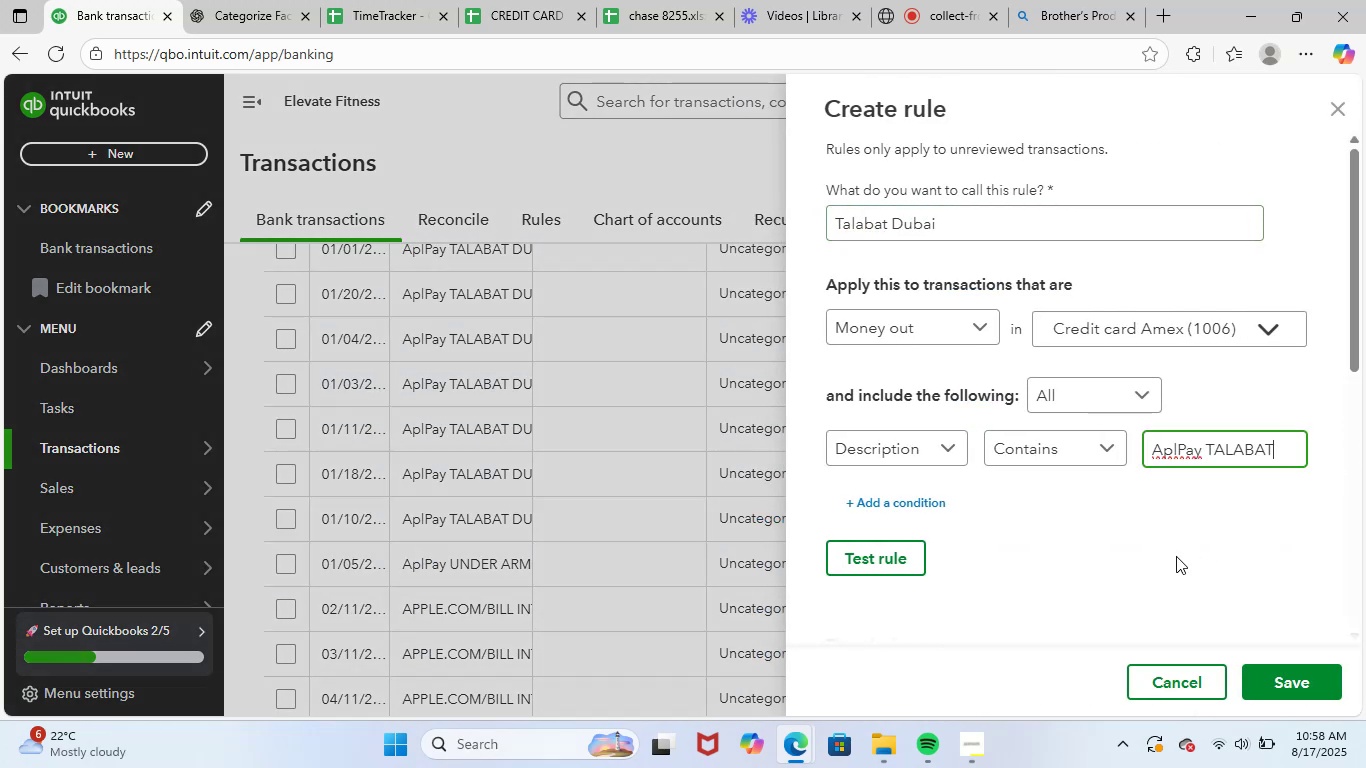 
left_click([1174, 557])
 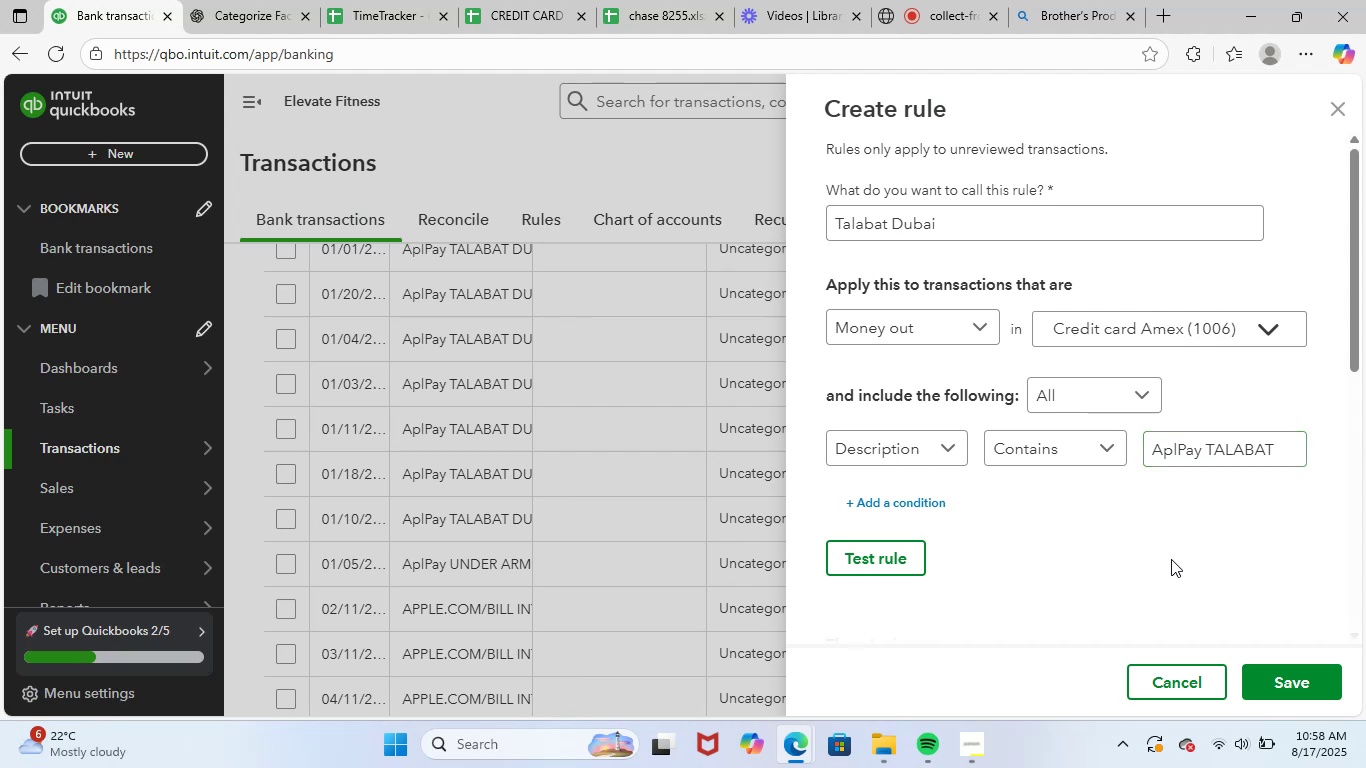 
scroll: coordinate [1153, 565], scroll_direction: down, amount: 10.0
 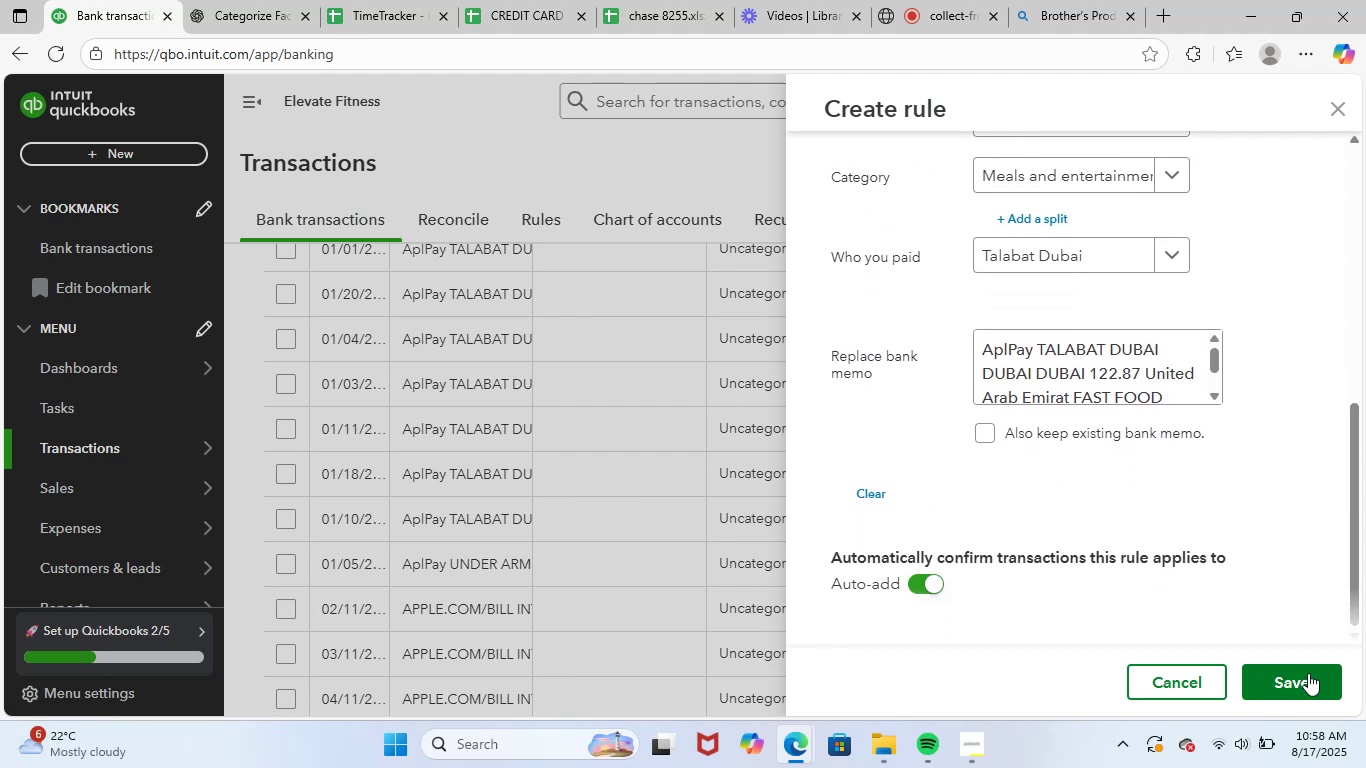 
left_click([1309, 674])
 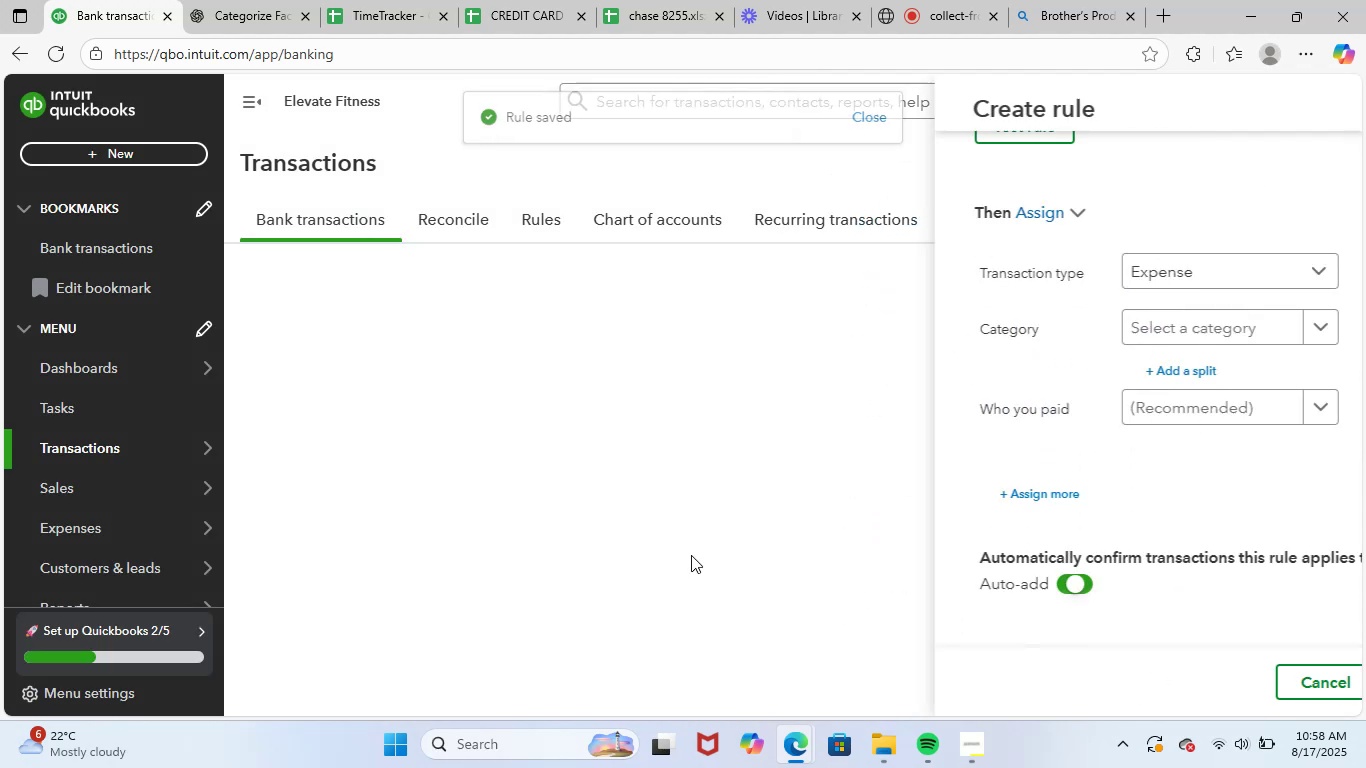 
wait(5.5)
 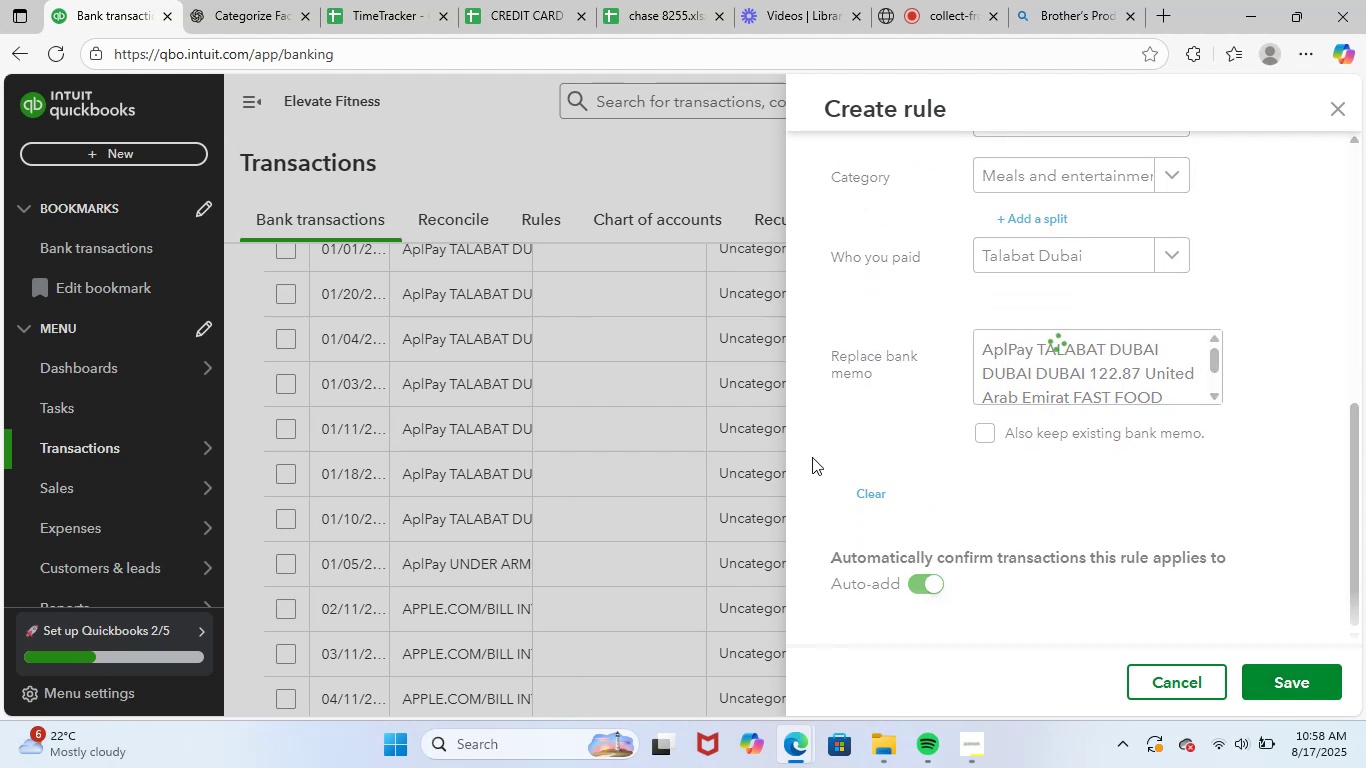 
scroll: coordinate [690, 508], scroll_direction: up, amount: 10.0
 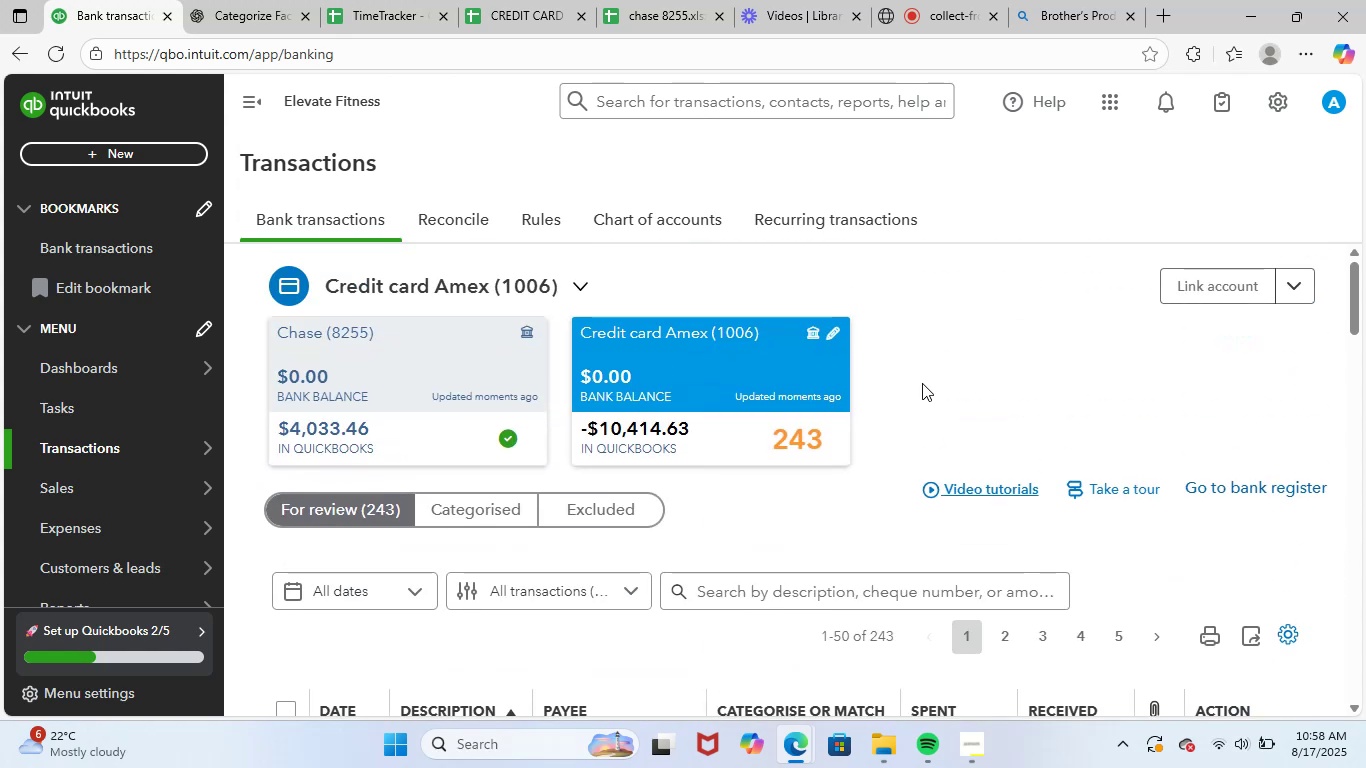 
left_click([931, 375])
 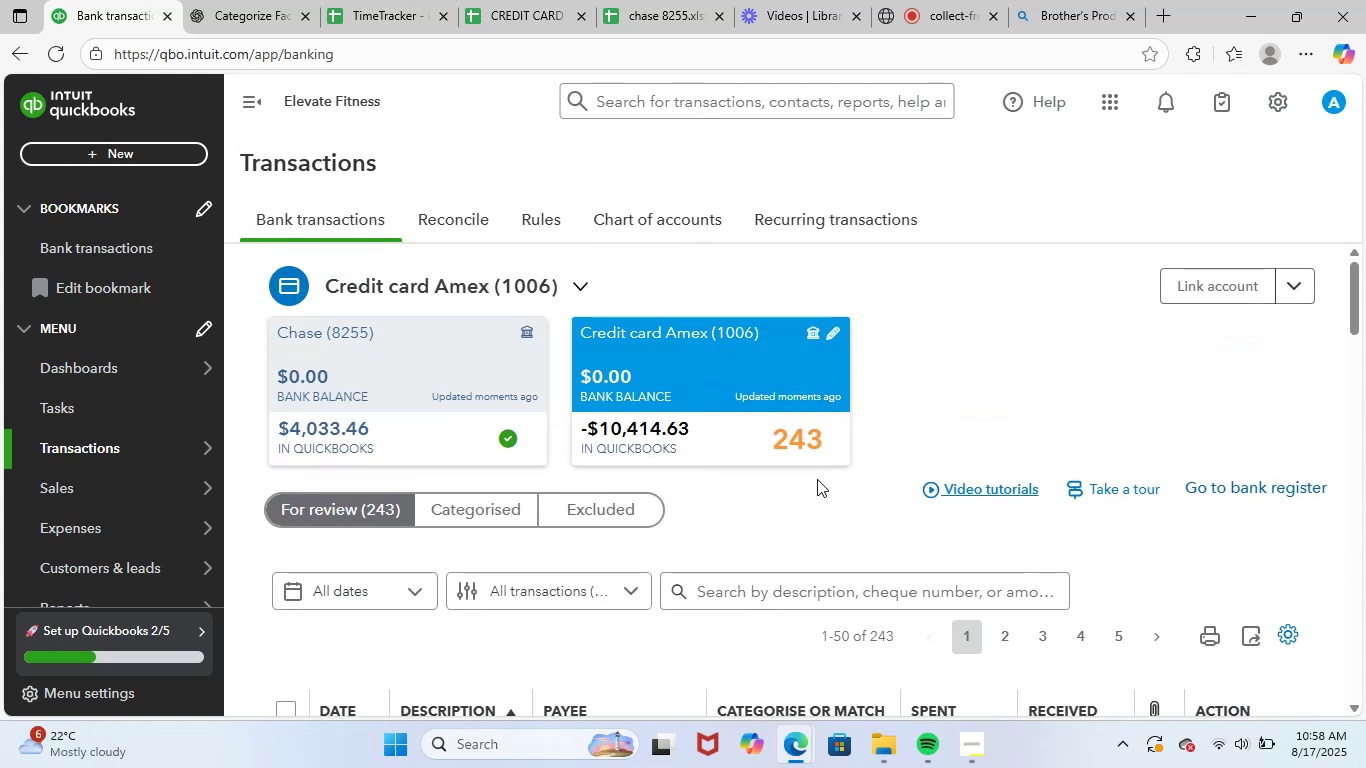 
scroll: coordinate [799, 483], scroll_direction: down, amount: 2.0
 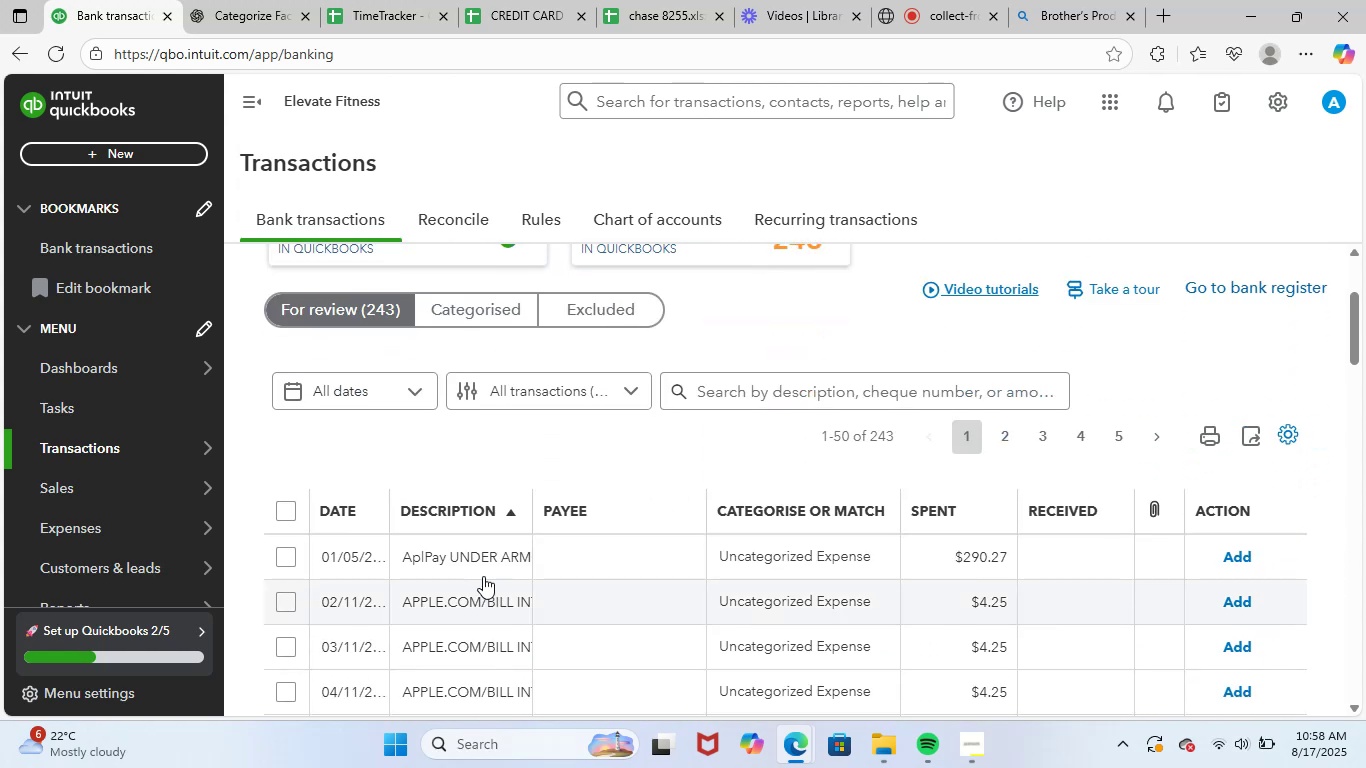 
left_click([482, 575])
 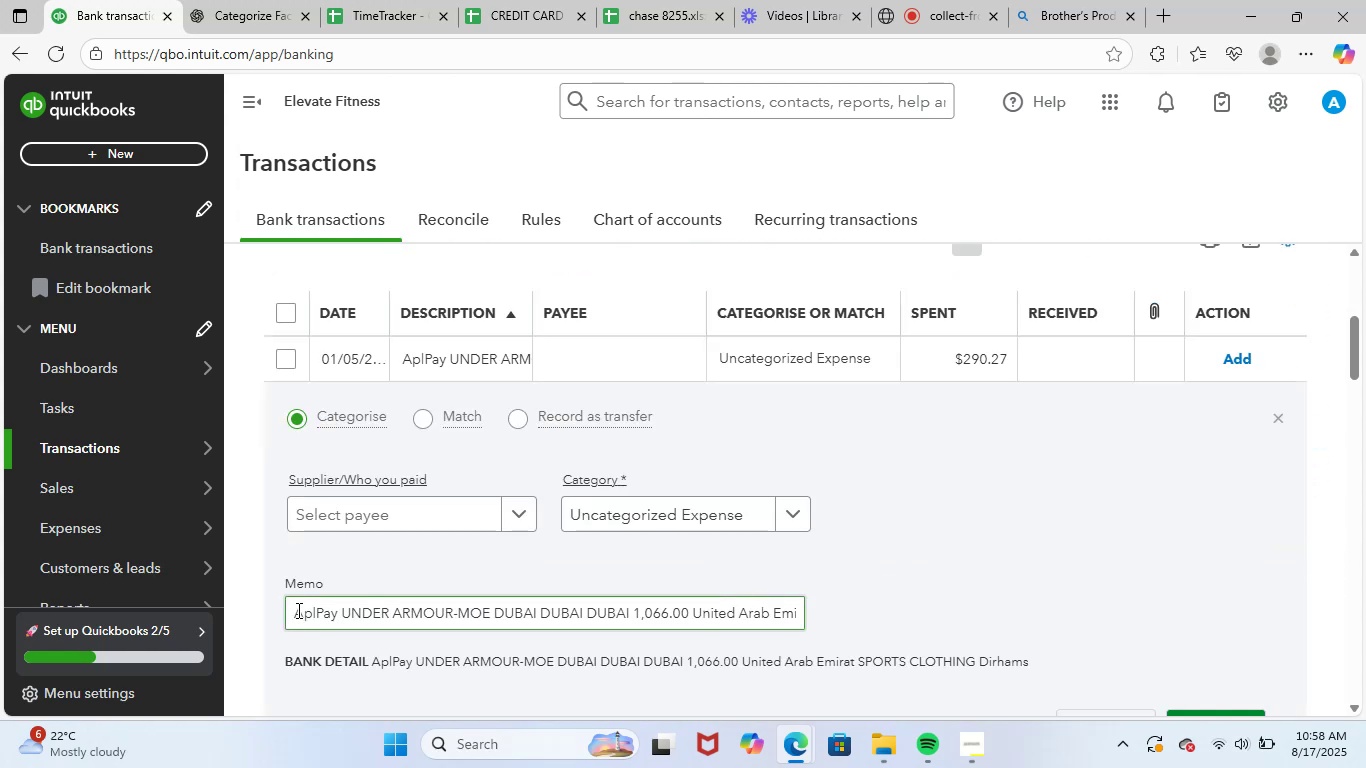 
left_click_drag(start_coordinate=[286, 616], to_coordinate=[1130, 605])
 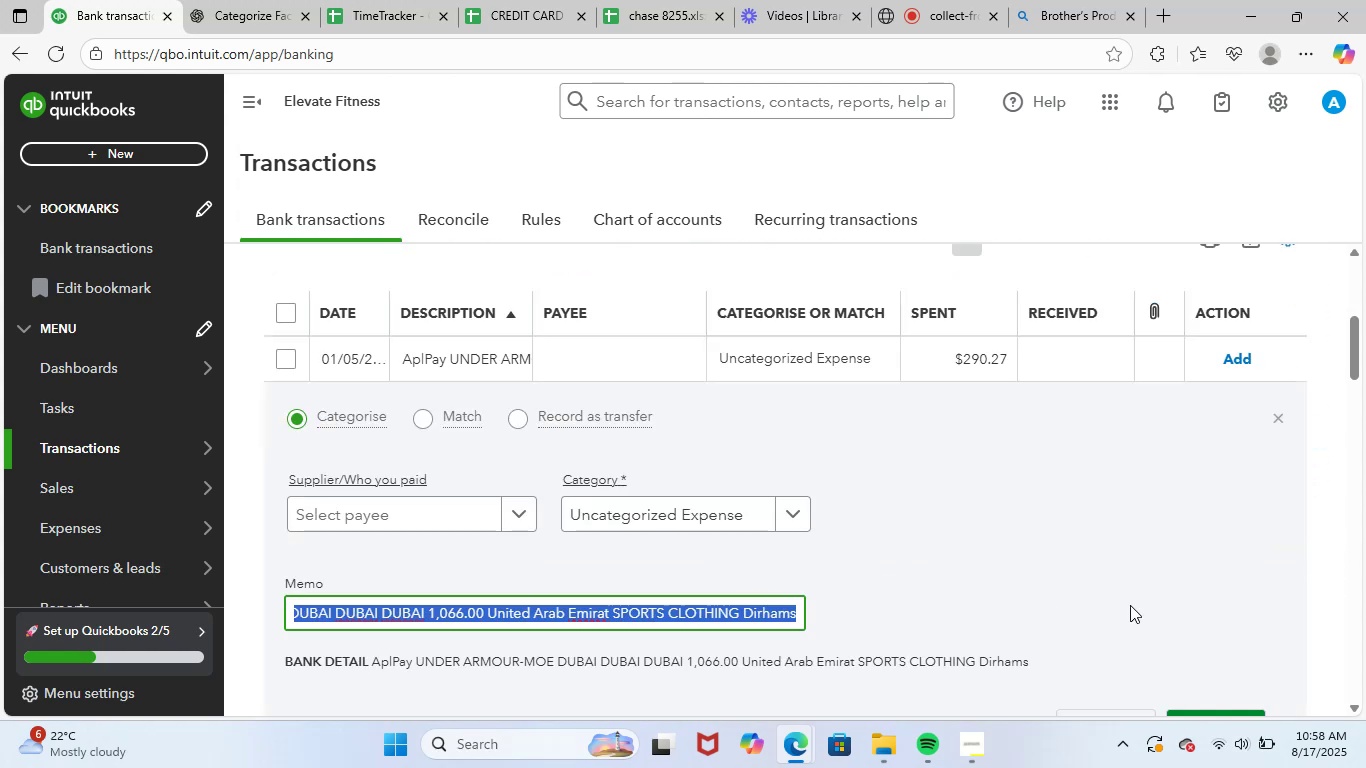 
key(Control+C)
 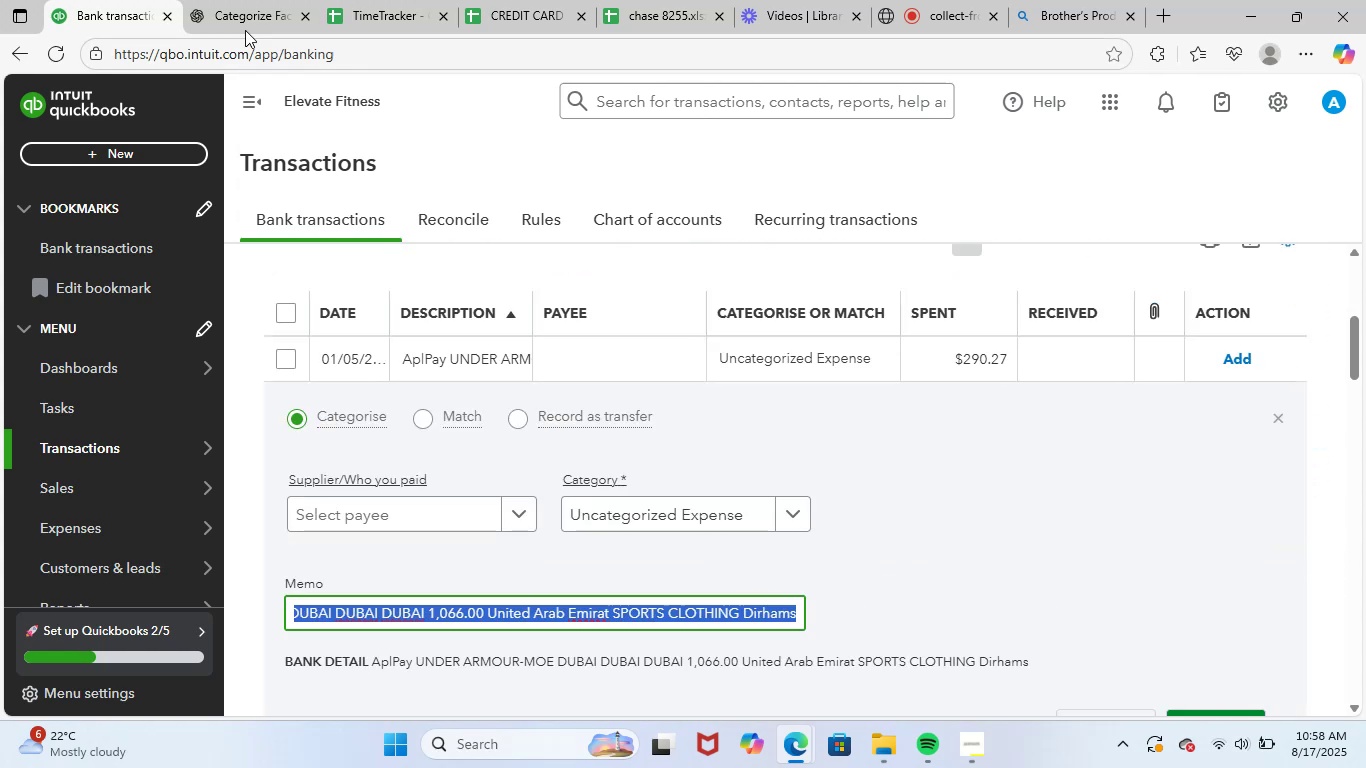 
left_click([258, 4])
 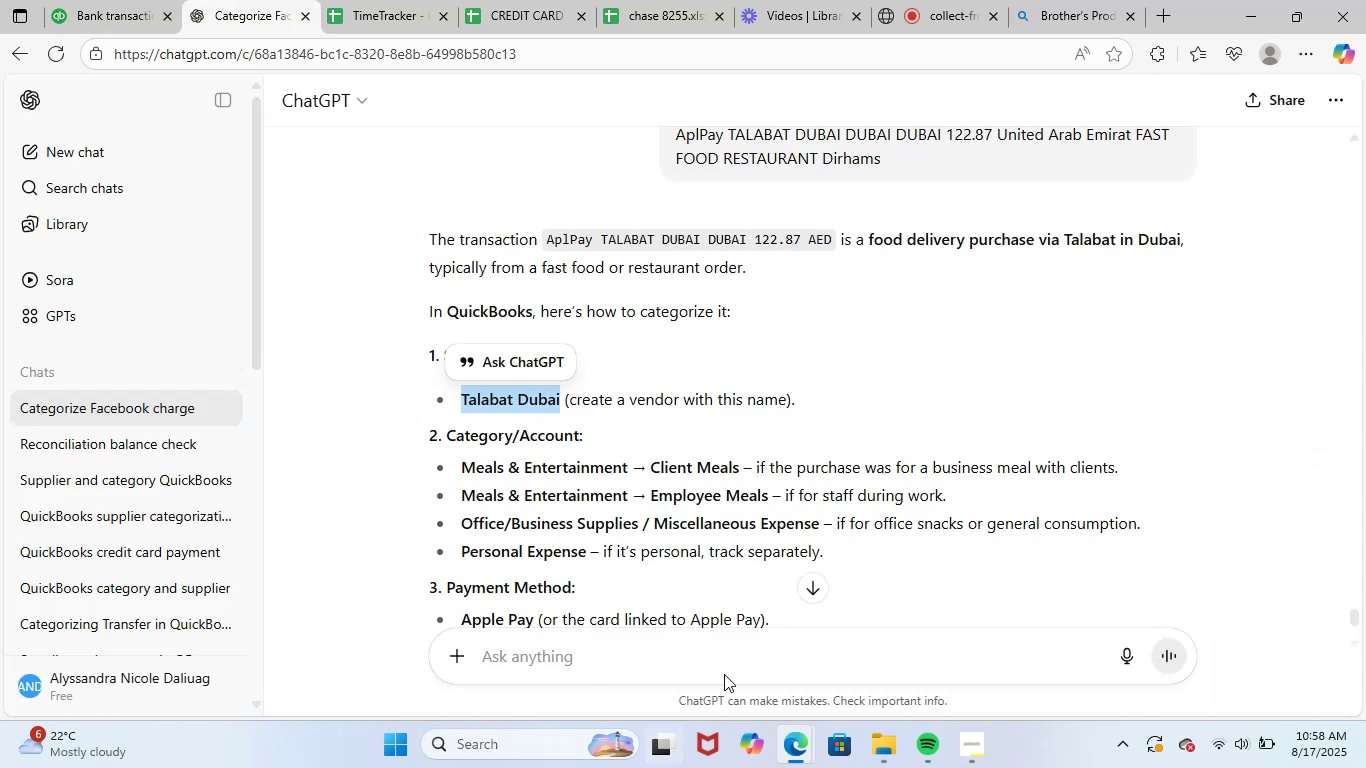 
left_click([743, 655])
 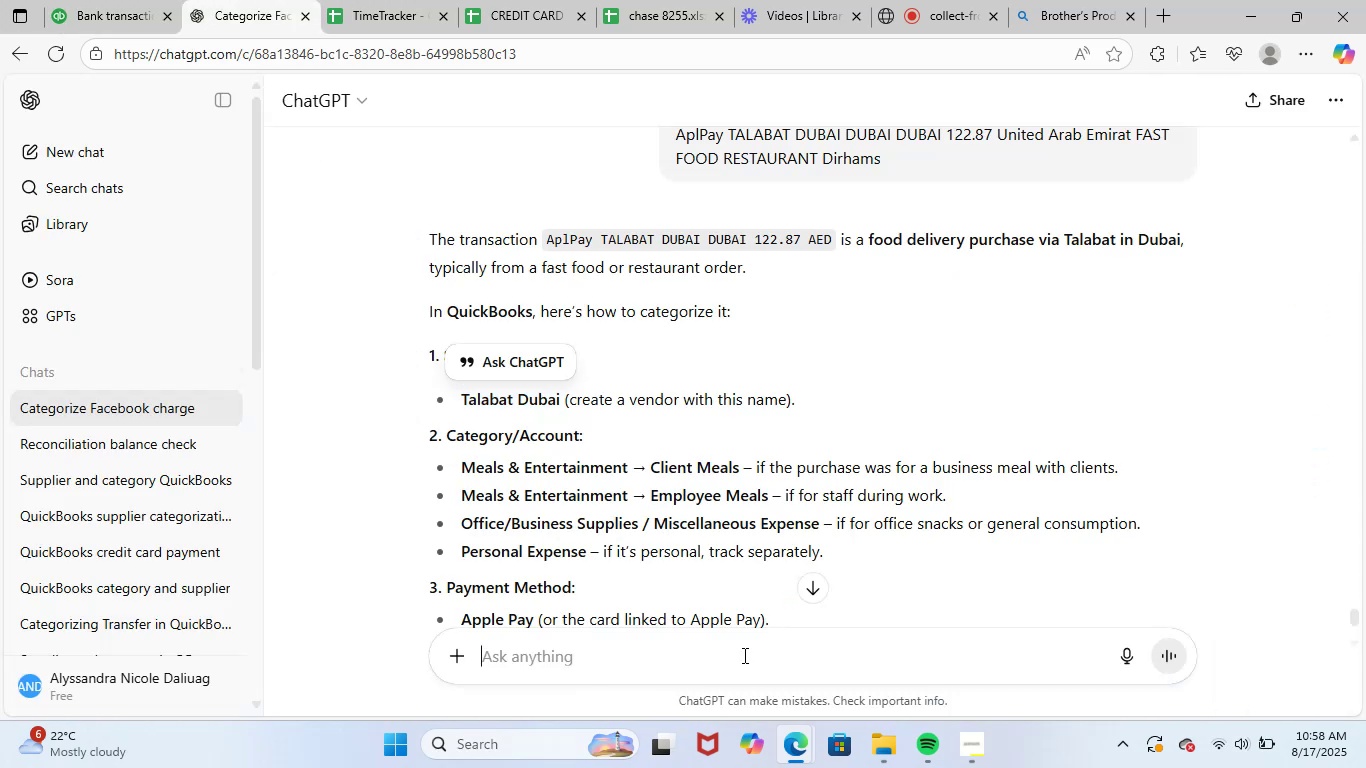 
key(Control+ControlLeft)
 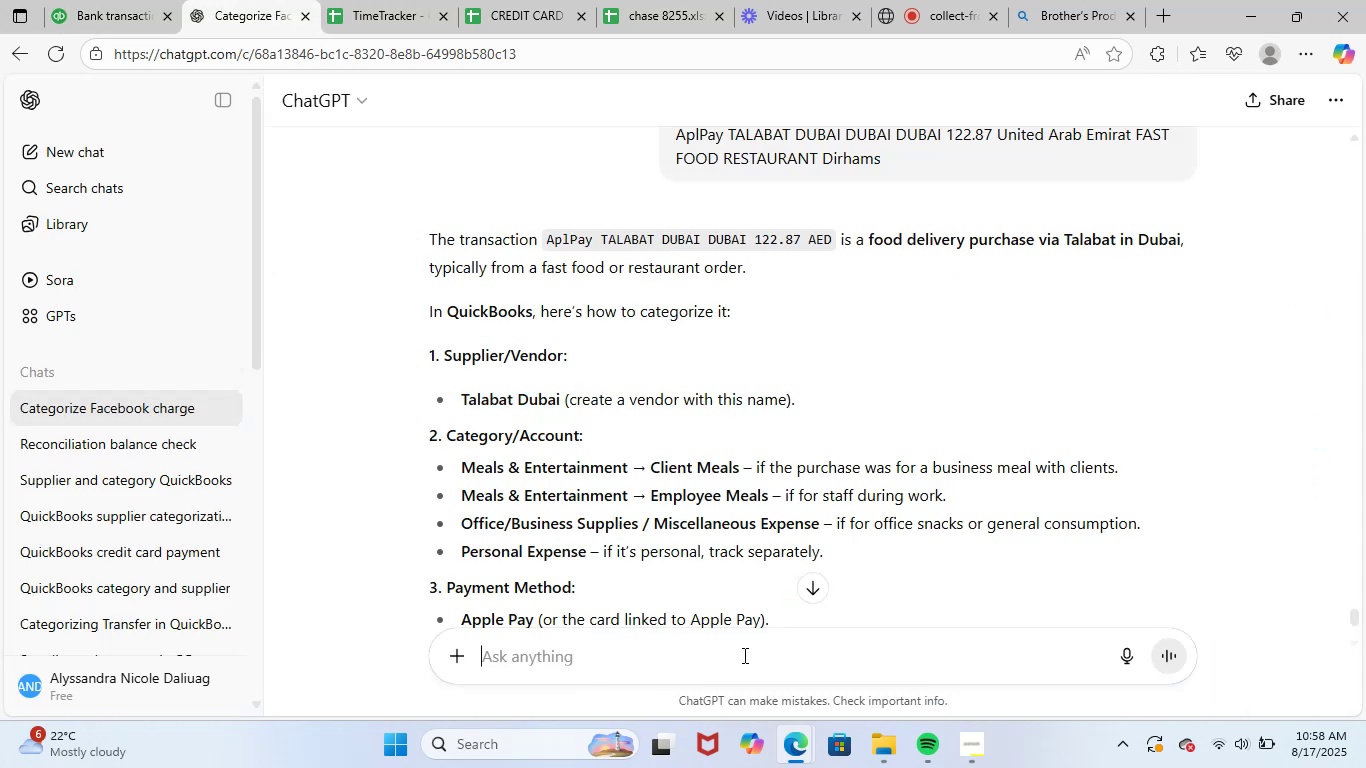 
key(Control+V)
 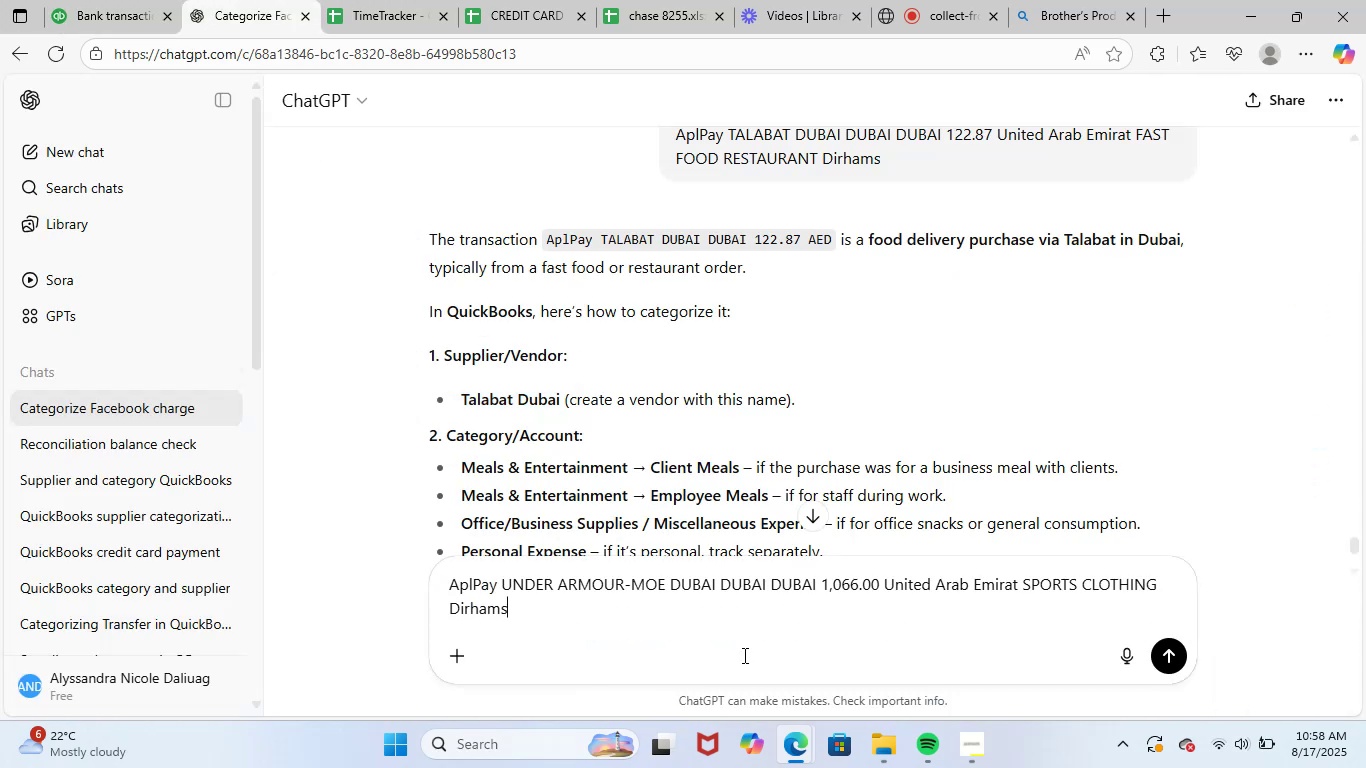 
key(NumpadEnter)
 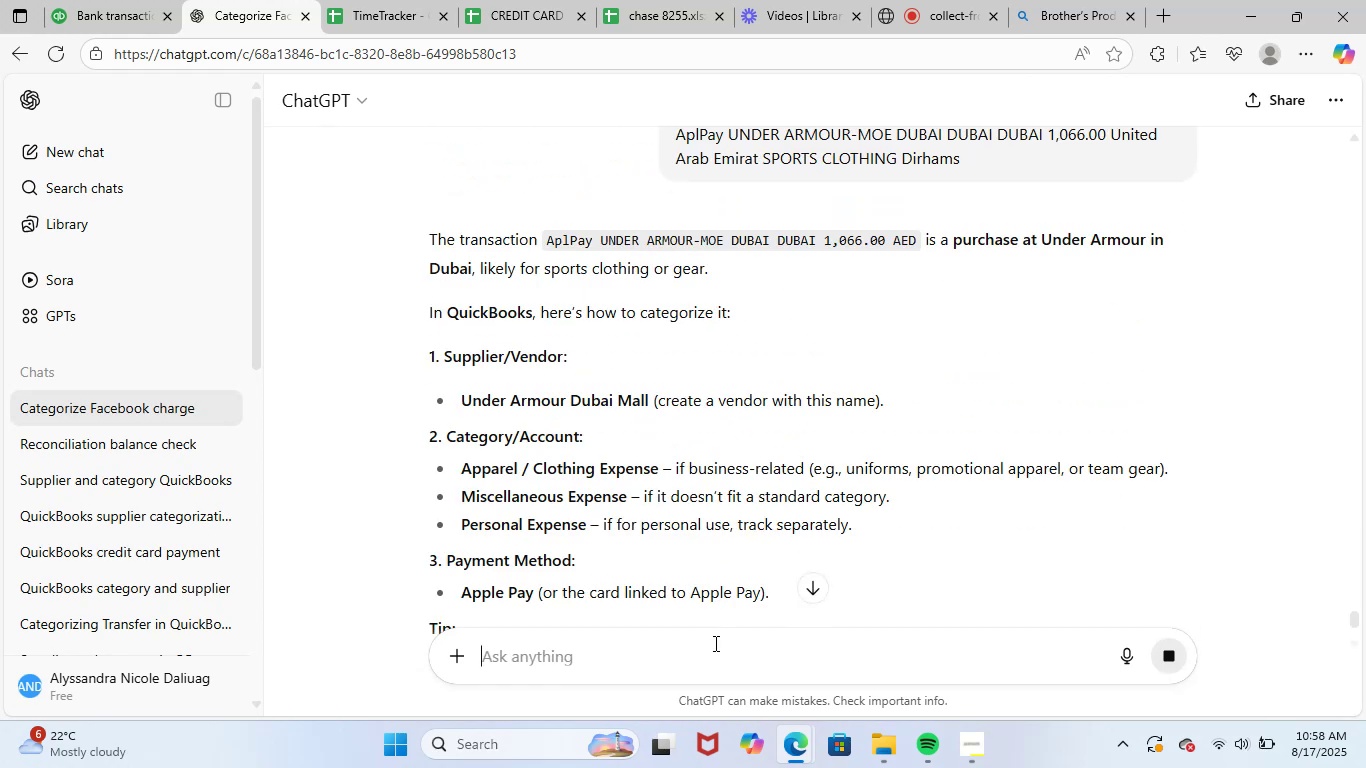 
wait(5.93)
 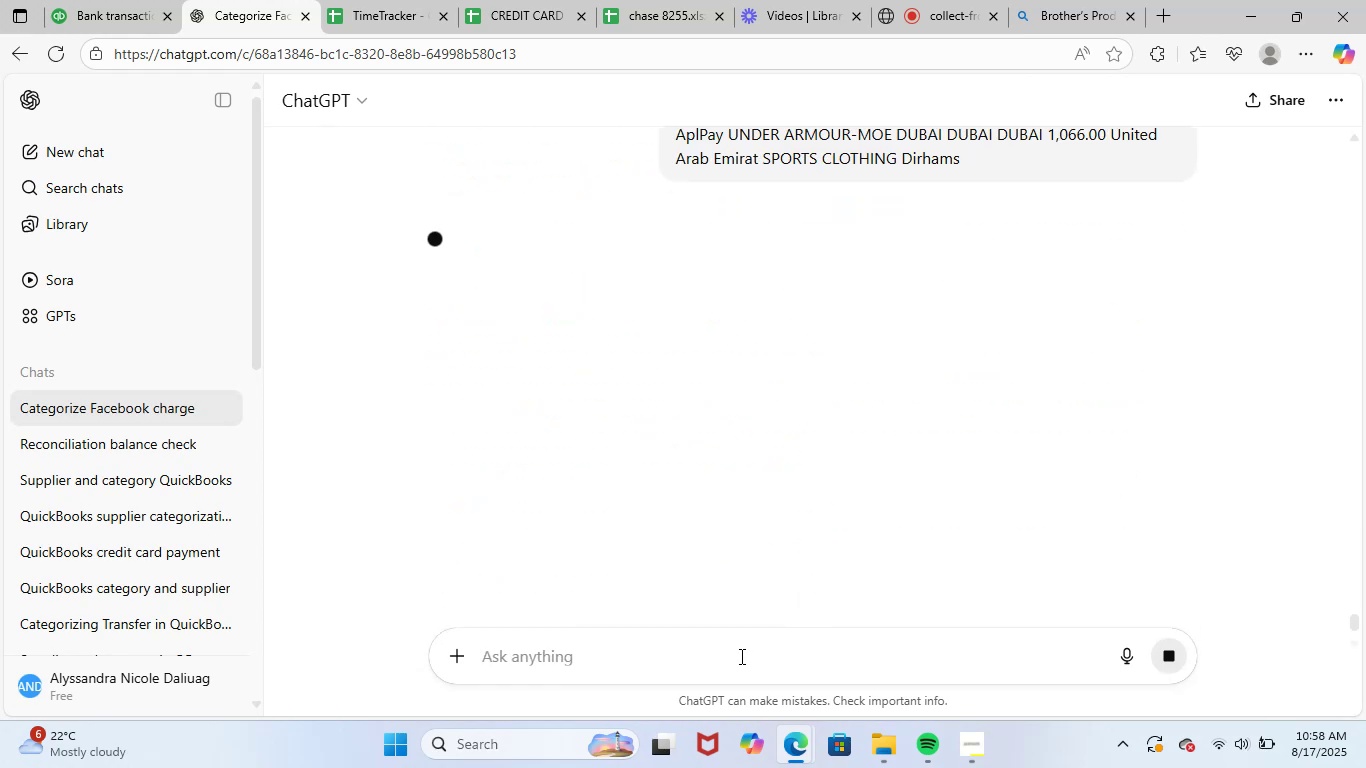 
left_click_drag(start_coordinate=[465, 401], to_coordinate=[651, 411])
 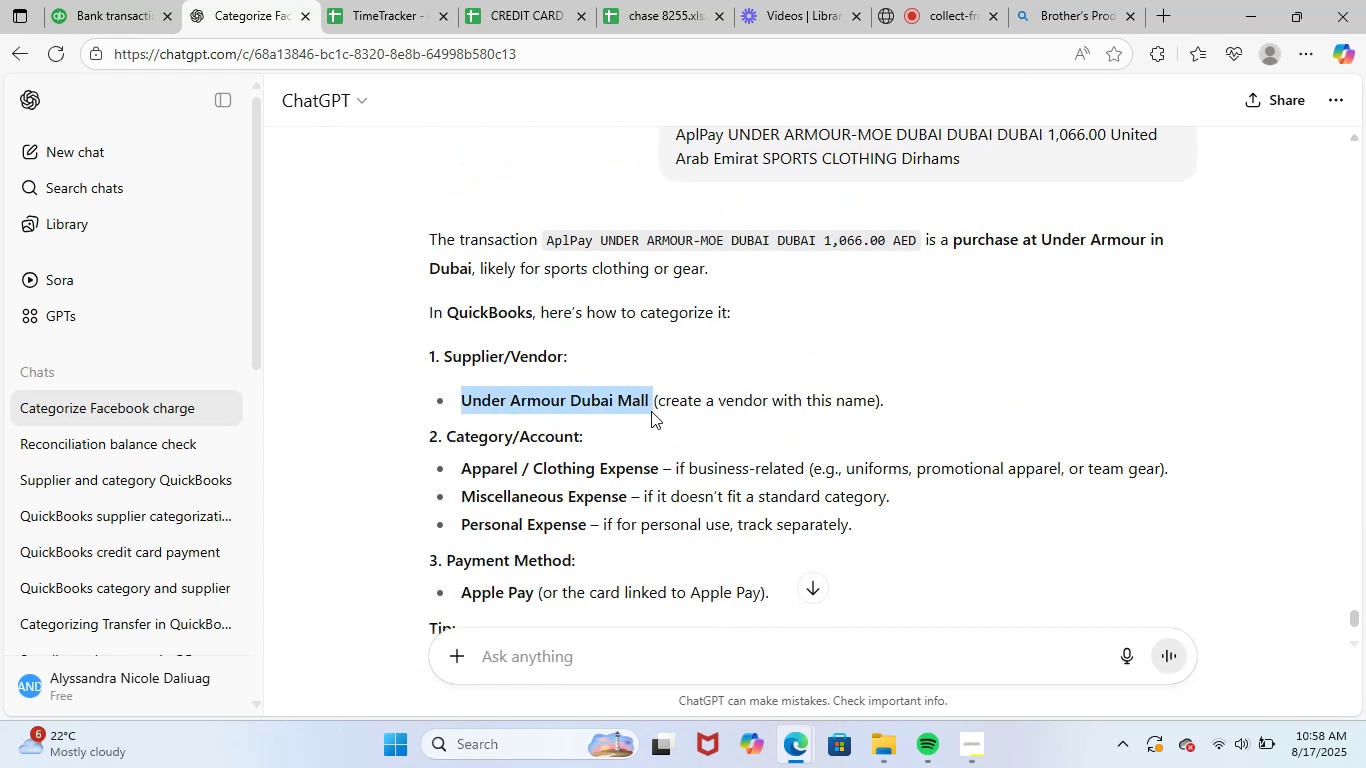 
key(Control+ControlLeft)
 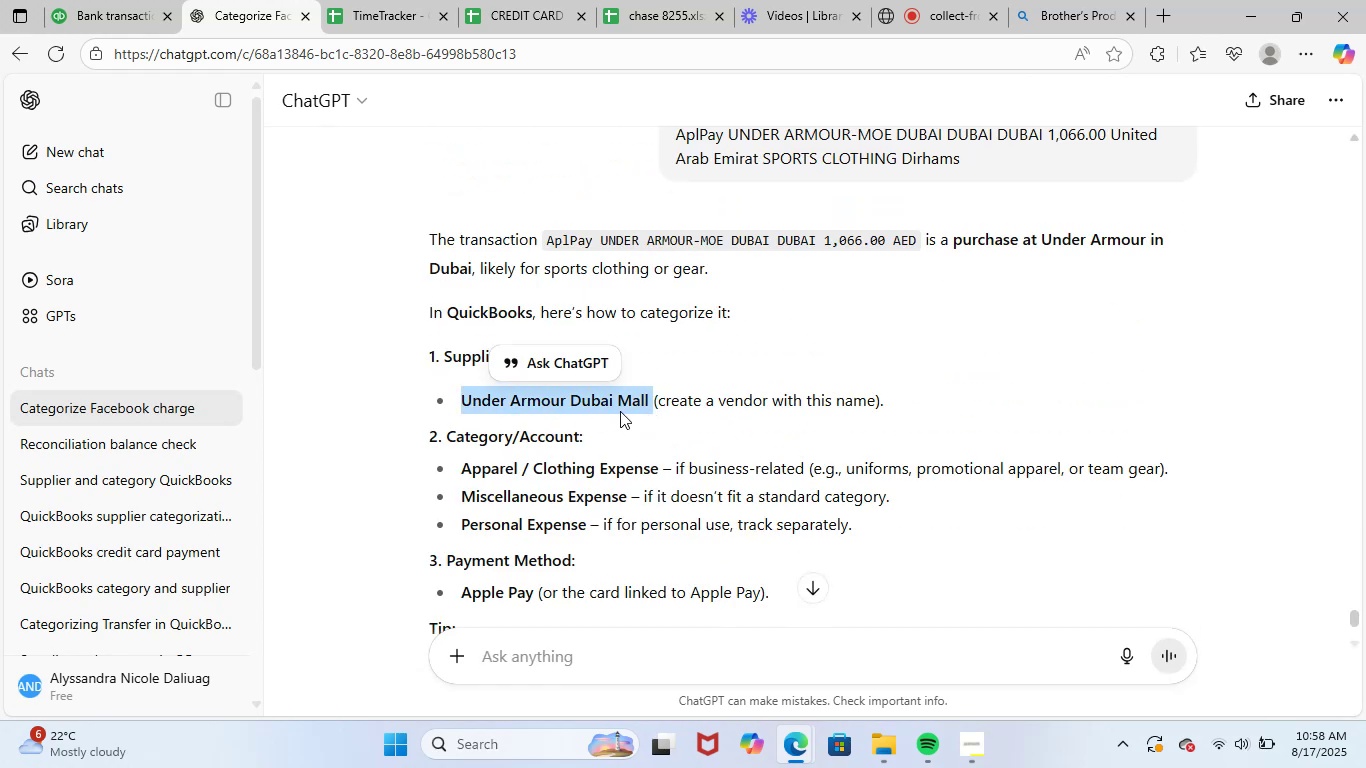 
key(Control+C)
 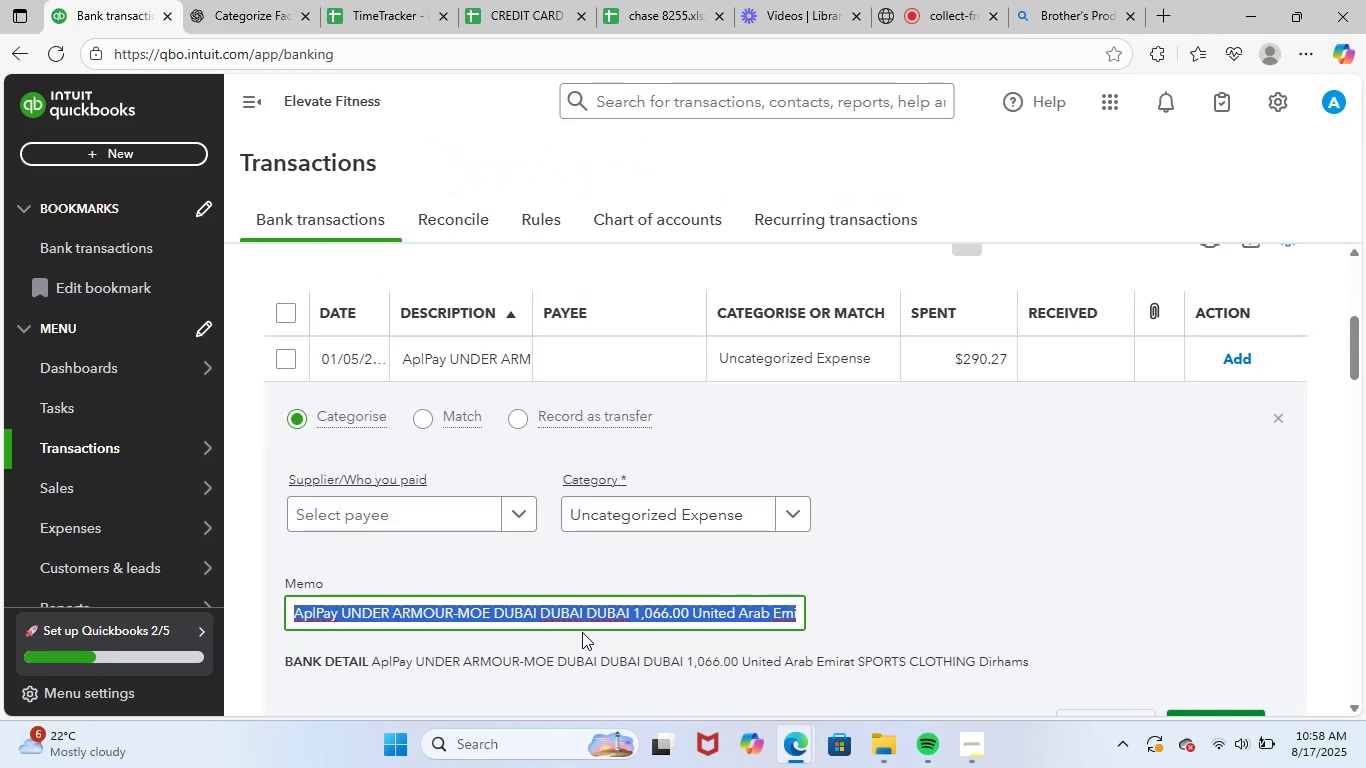 
left_click([421, 508])
 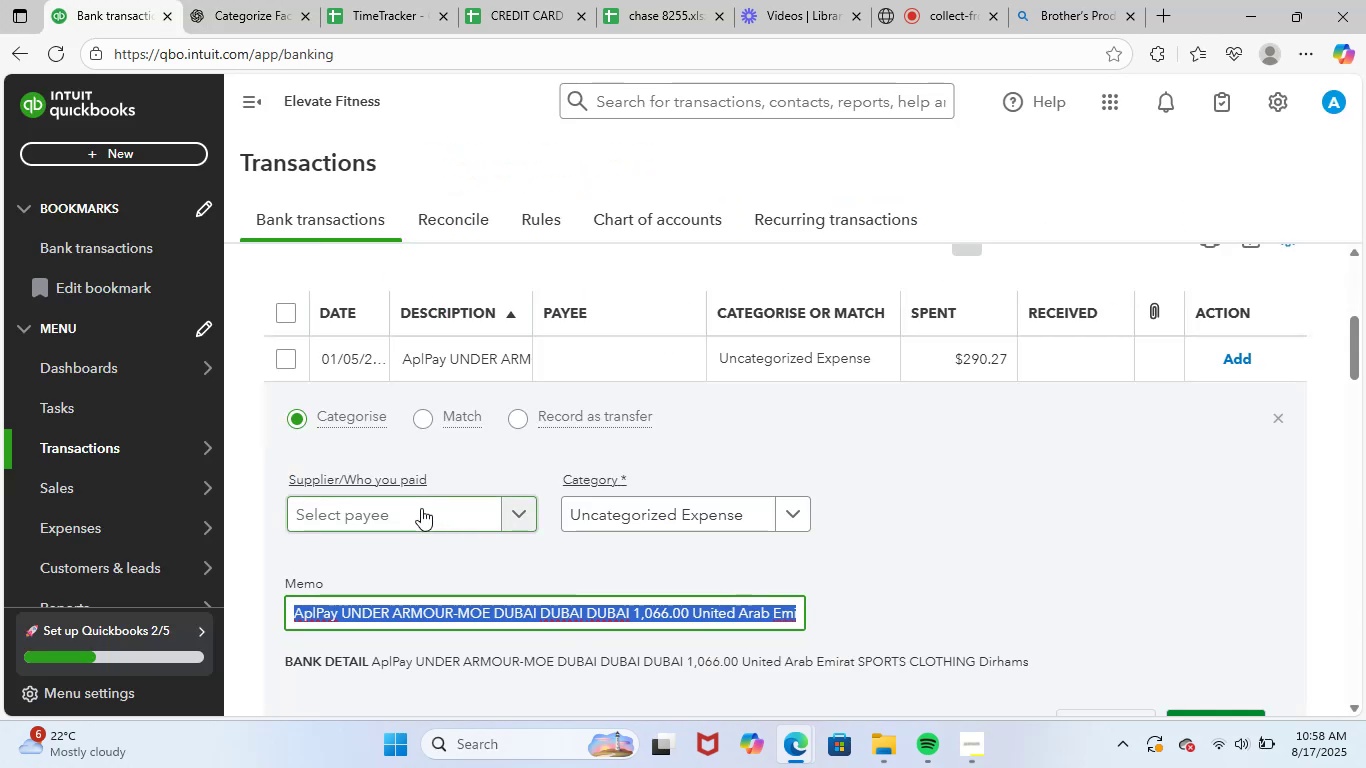 
key(Control+ControlLeft)
 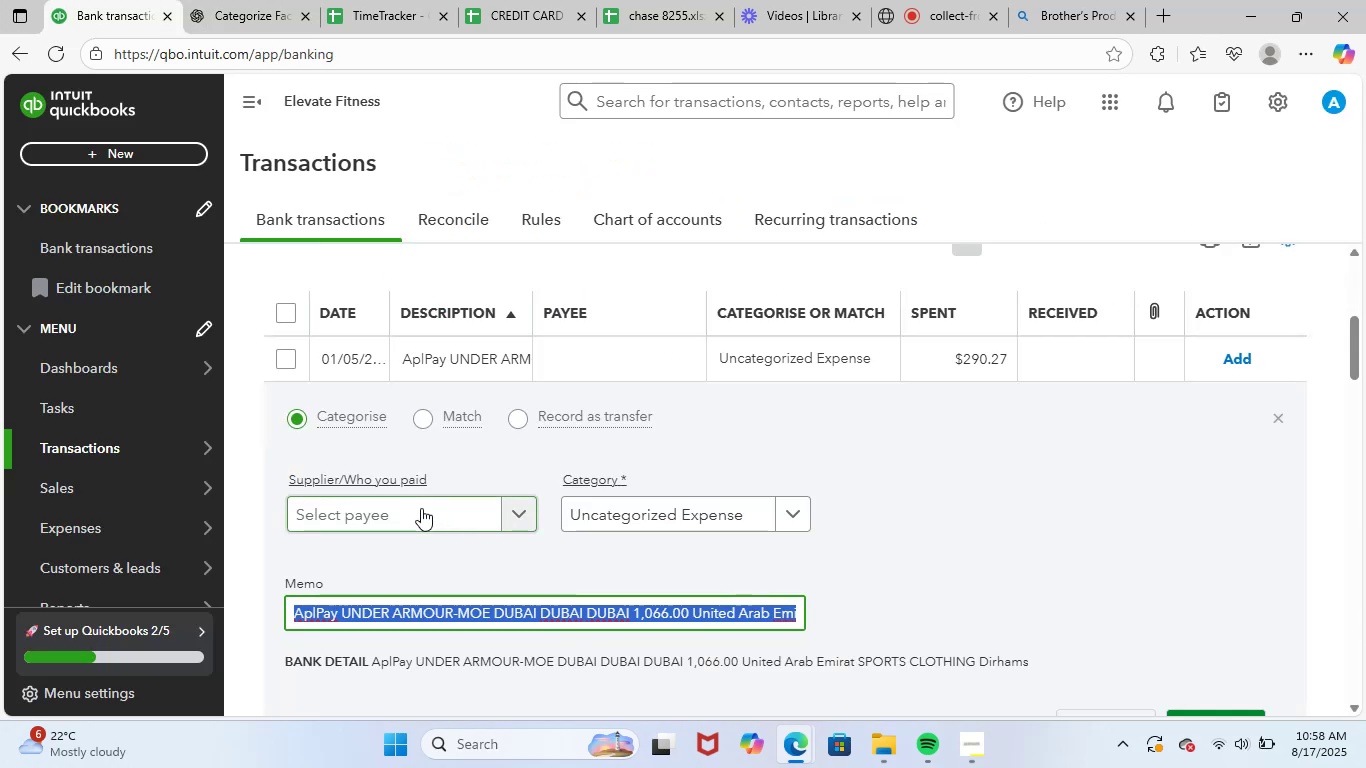 
key(Control+V)
 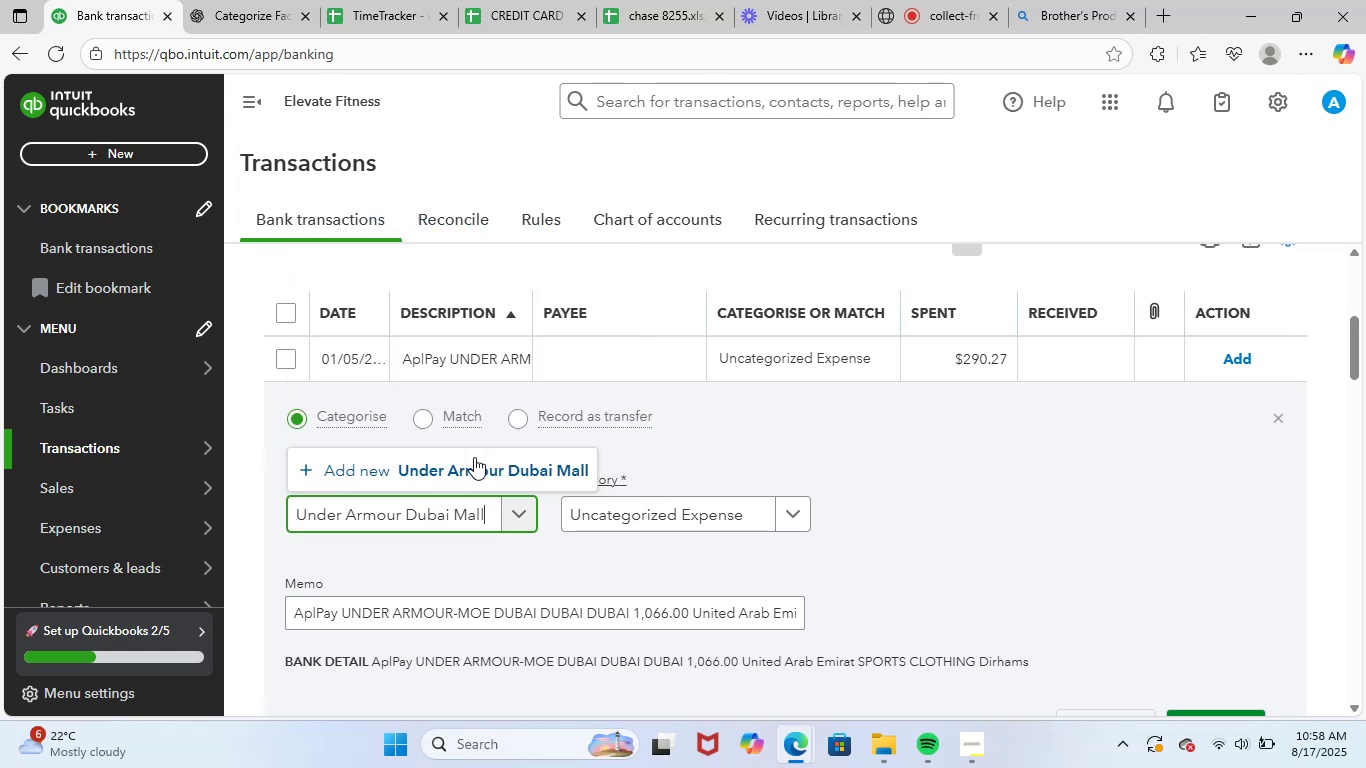 
left_click([479, 474])
 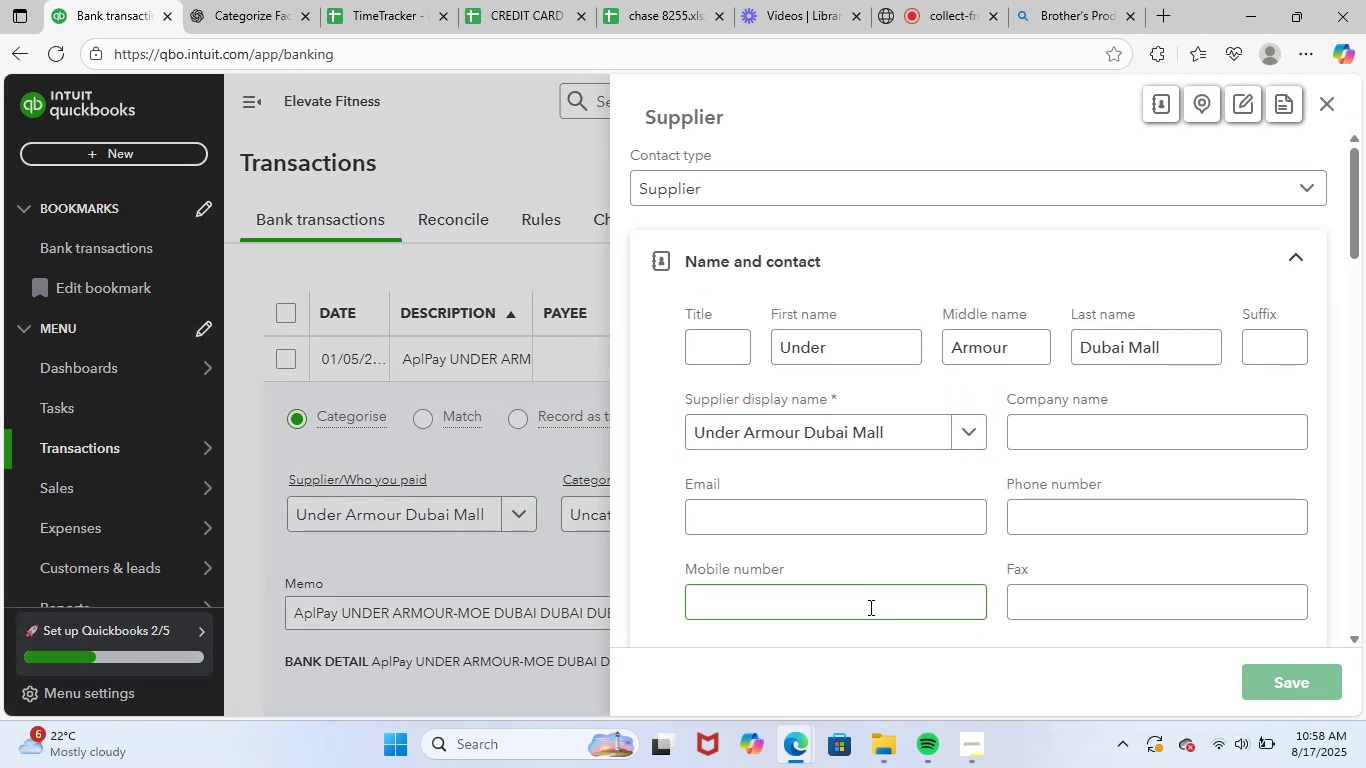 
left_click([644, 515])
 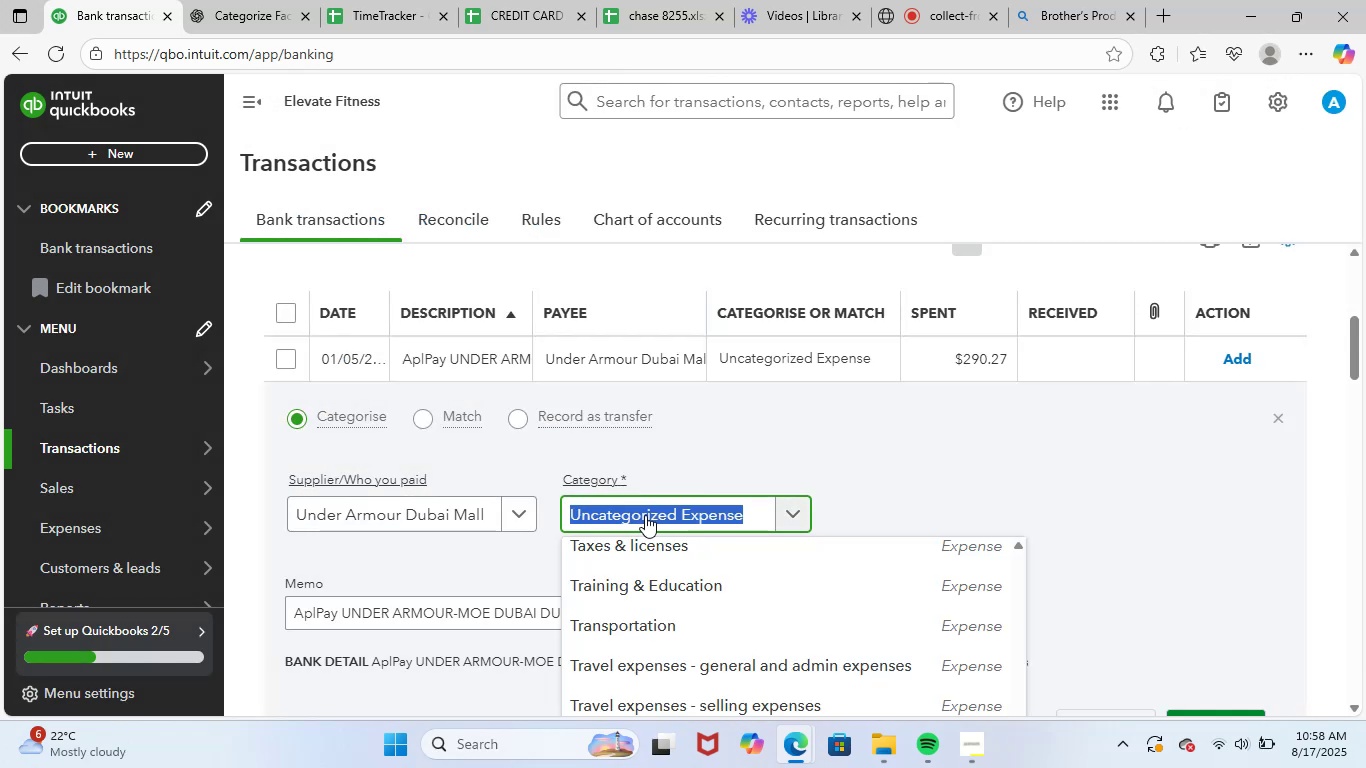 
left_click([646, 514])
 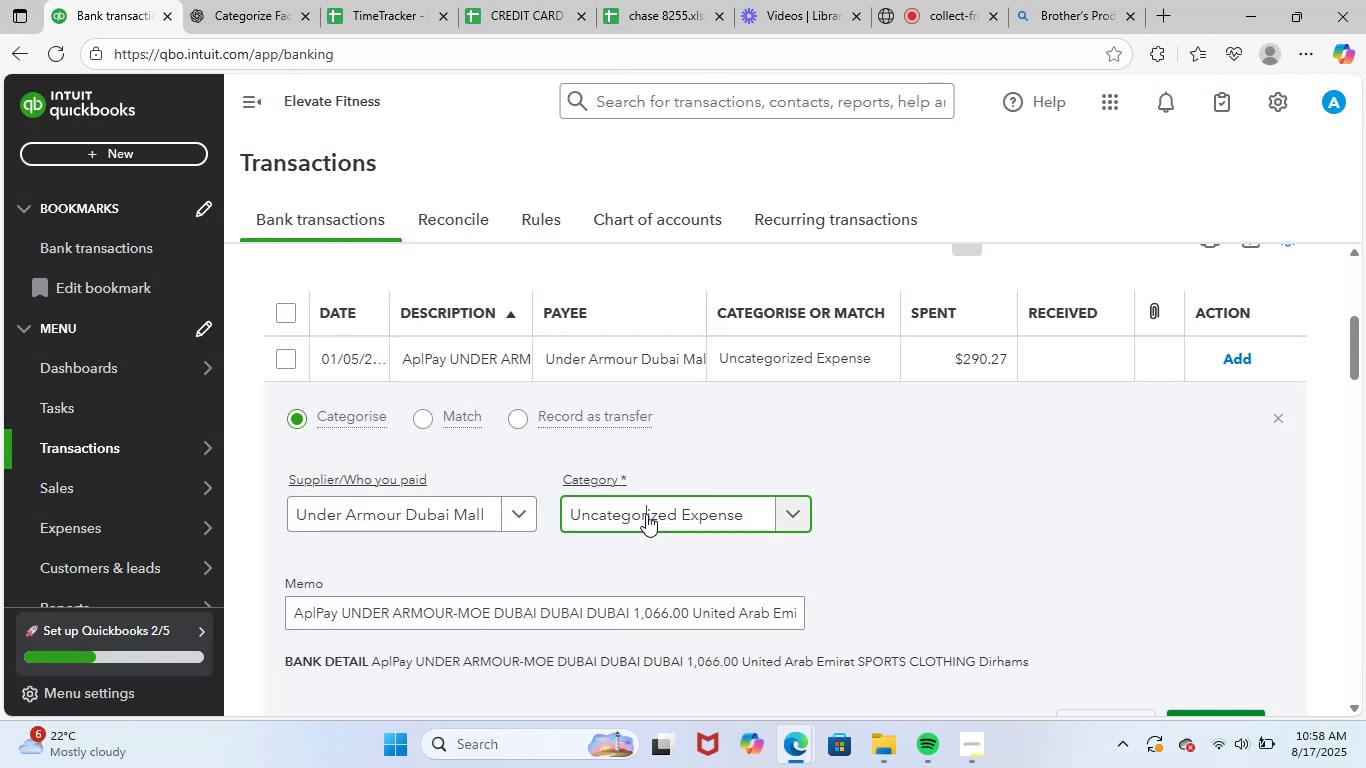 
type(supp)
 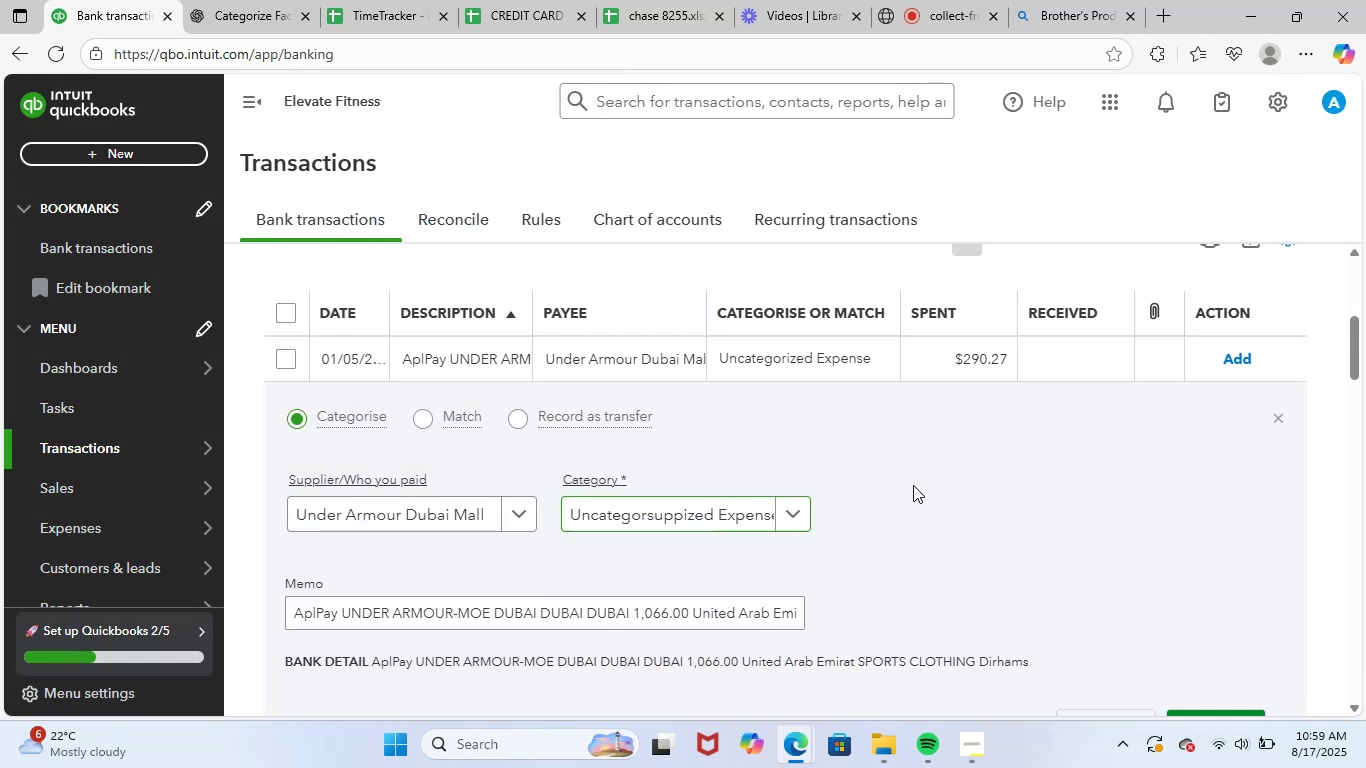 
double_click([706, 514])
 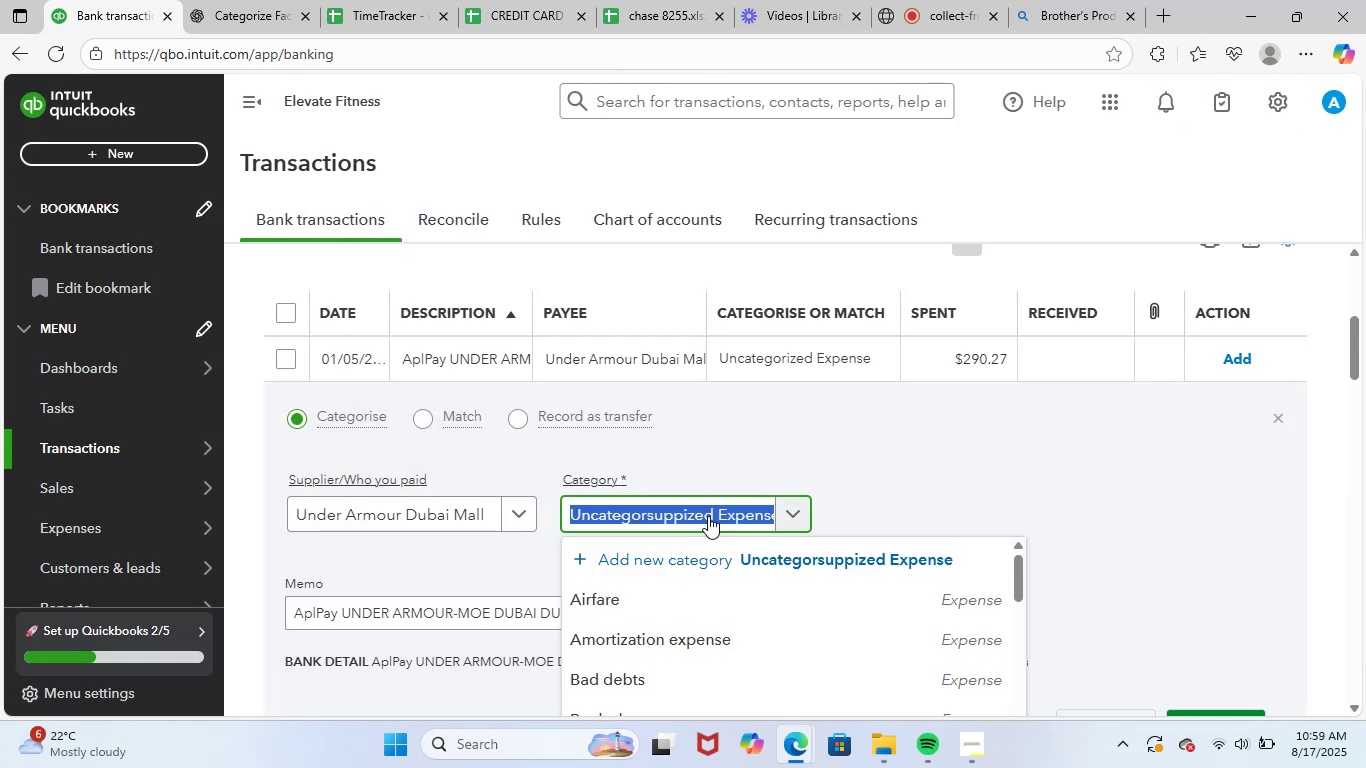 
type(supp)
 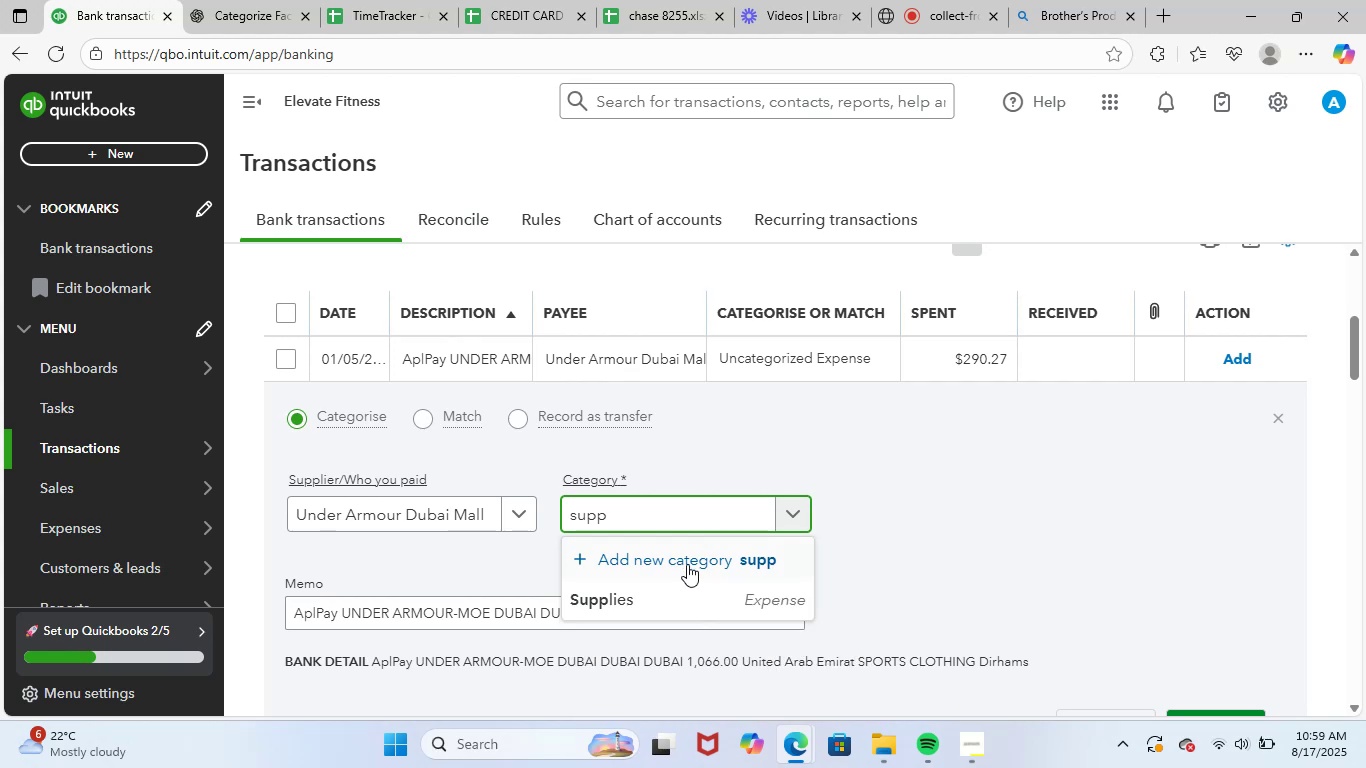 
left_click([660, 601])
 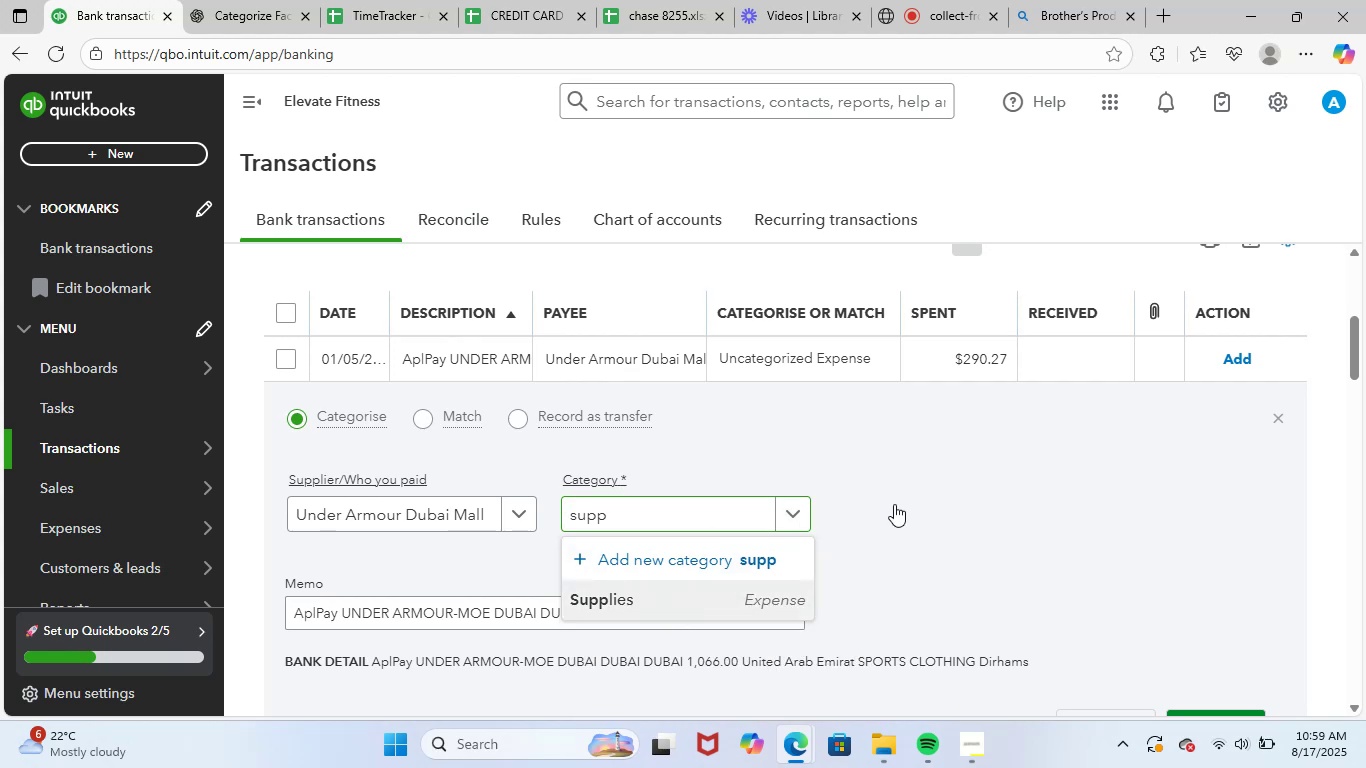 
scroll: coordinate [902, 501], scroll_direction: down, amount: 2.0
 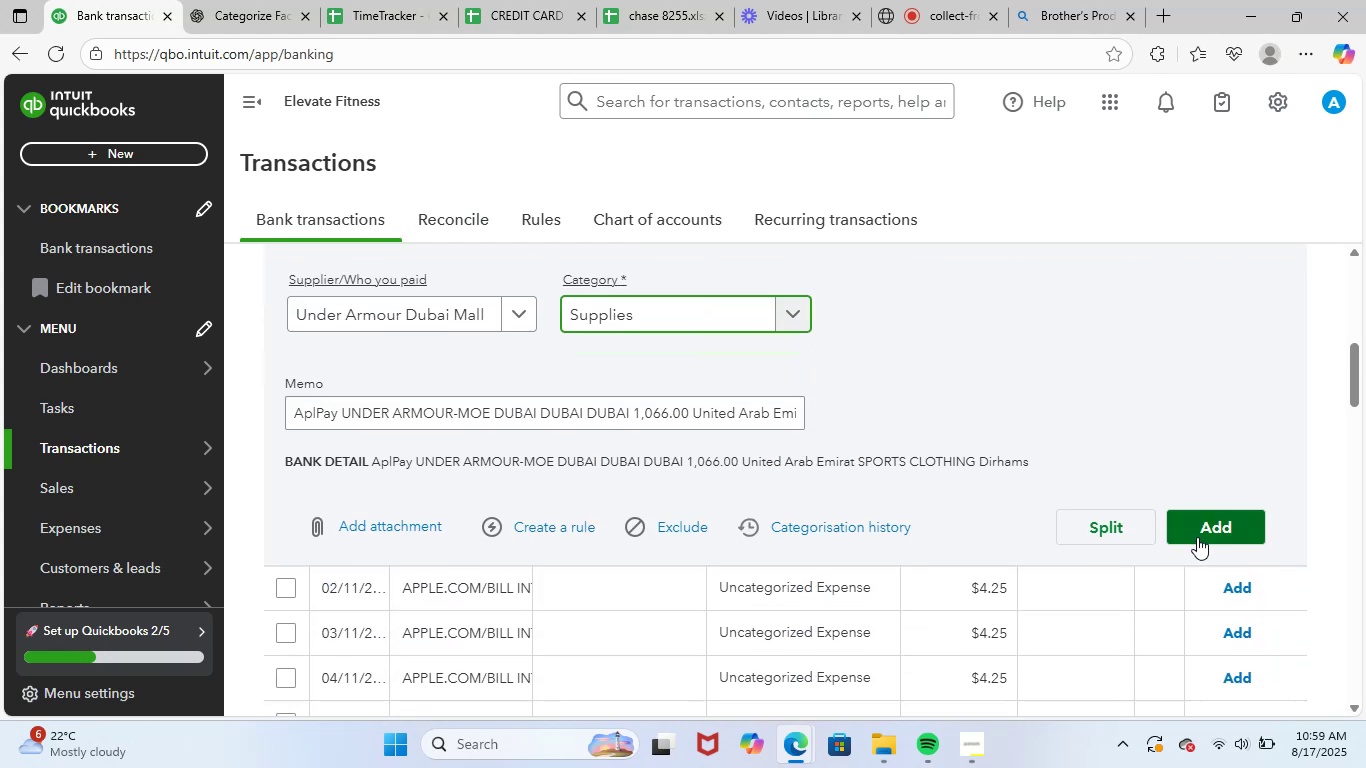 
left_click([1204, 535])
 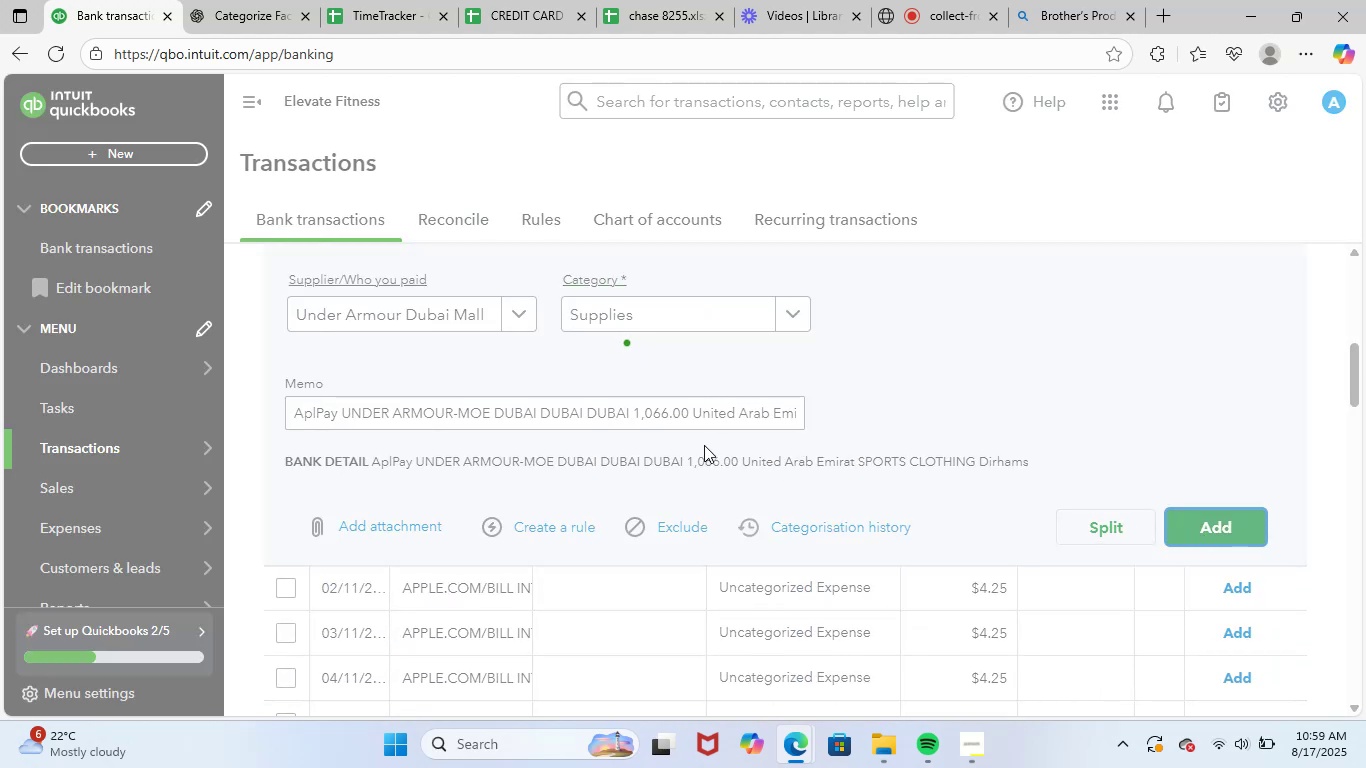 
scroll: coordinate [520, 461], scroll_direction: up, amount: 2.0
 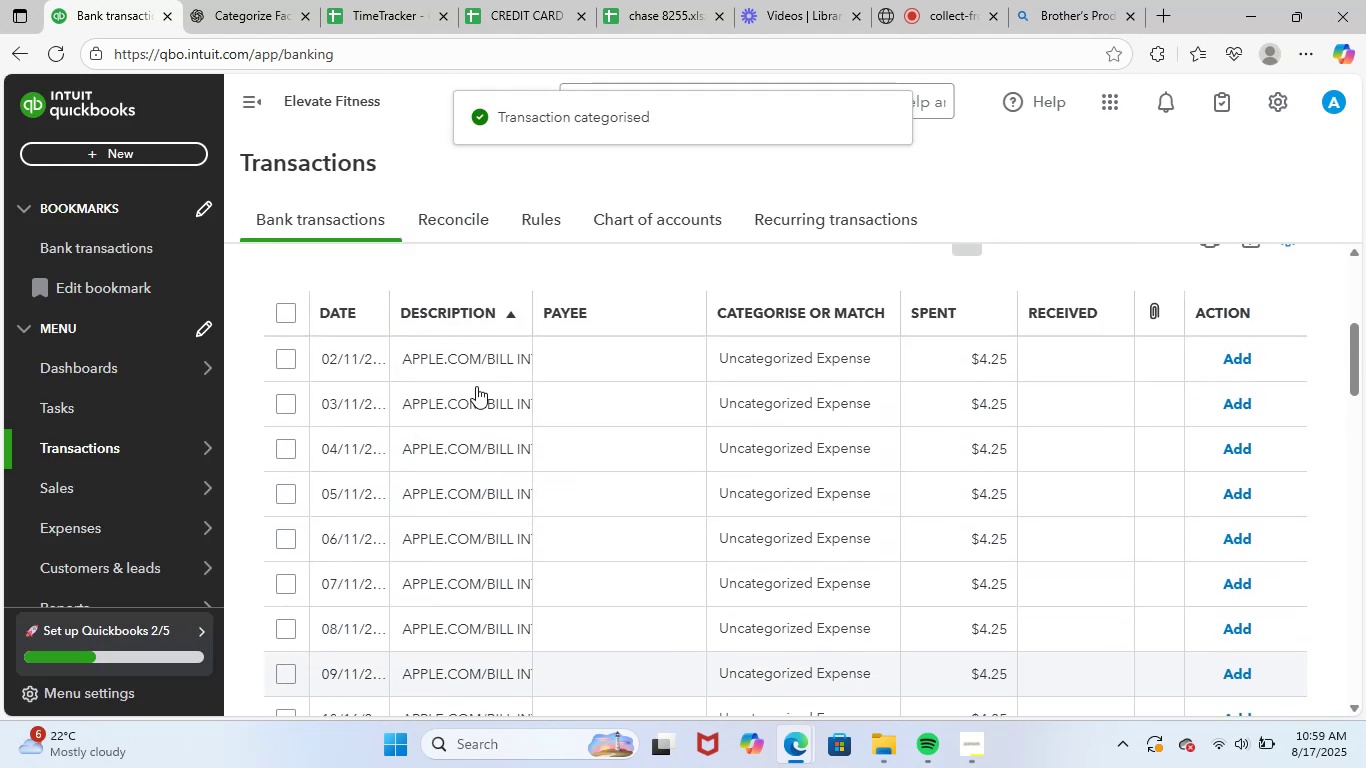 
left_click([480, 362])
 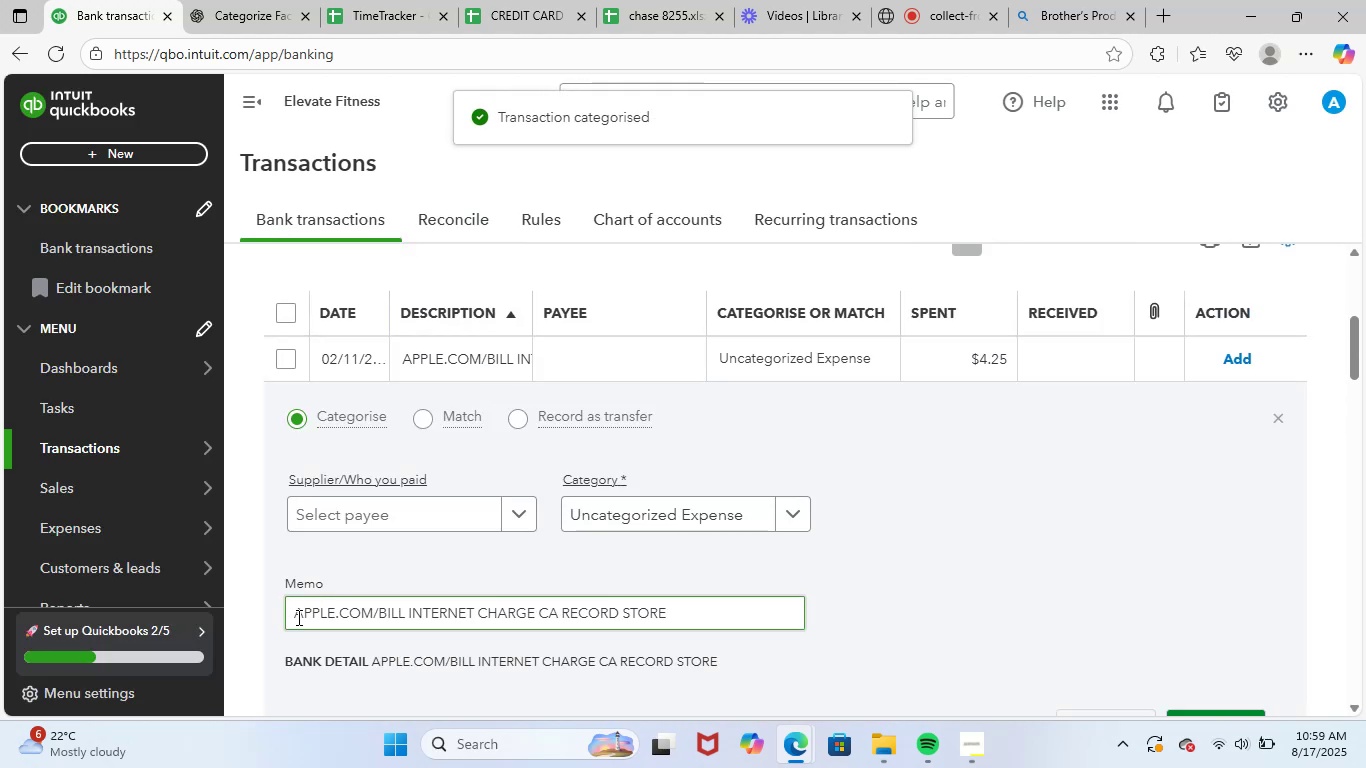 
left_click([403, 509])
 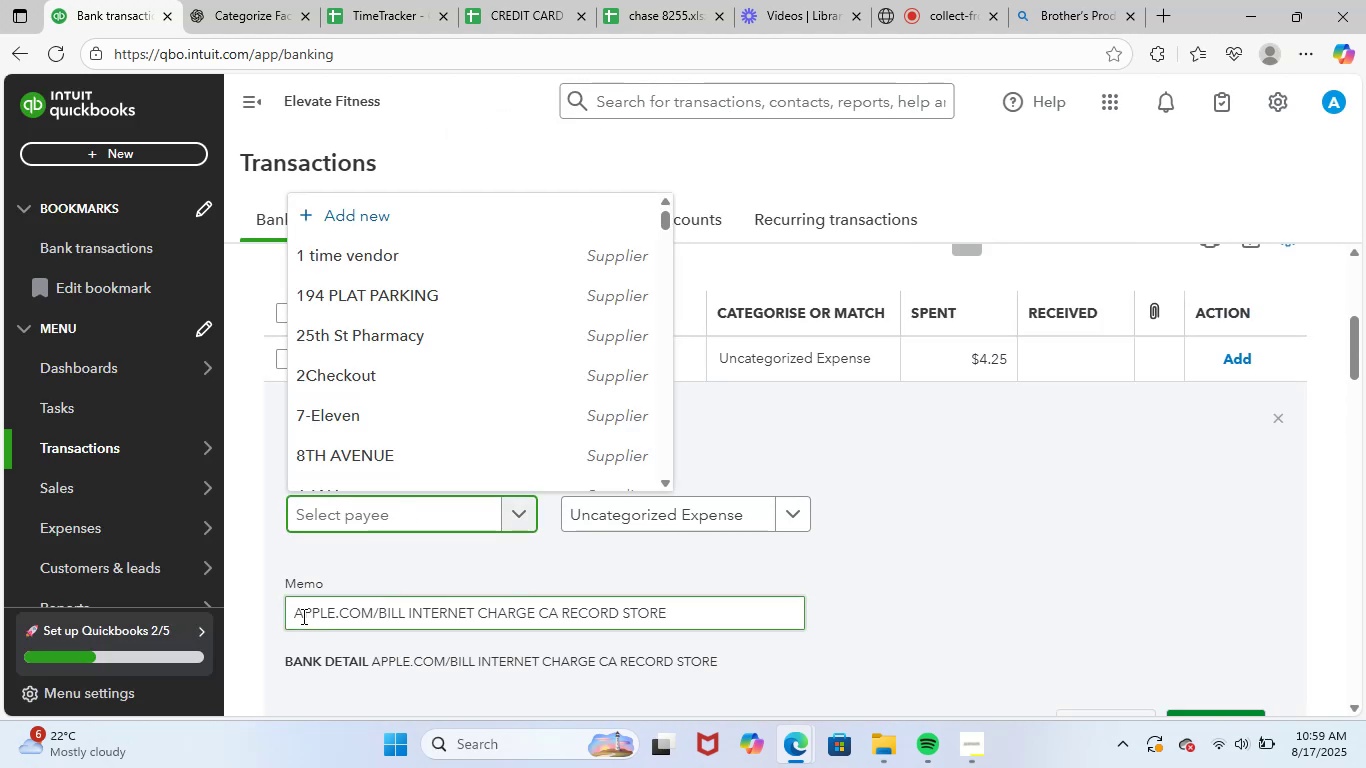 
left_click_drag(start_coordinate=[295, 617], to_coordinate=[701, 617])
 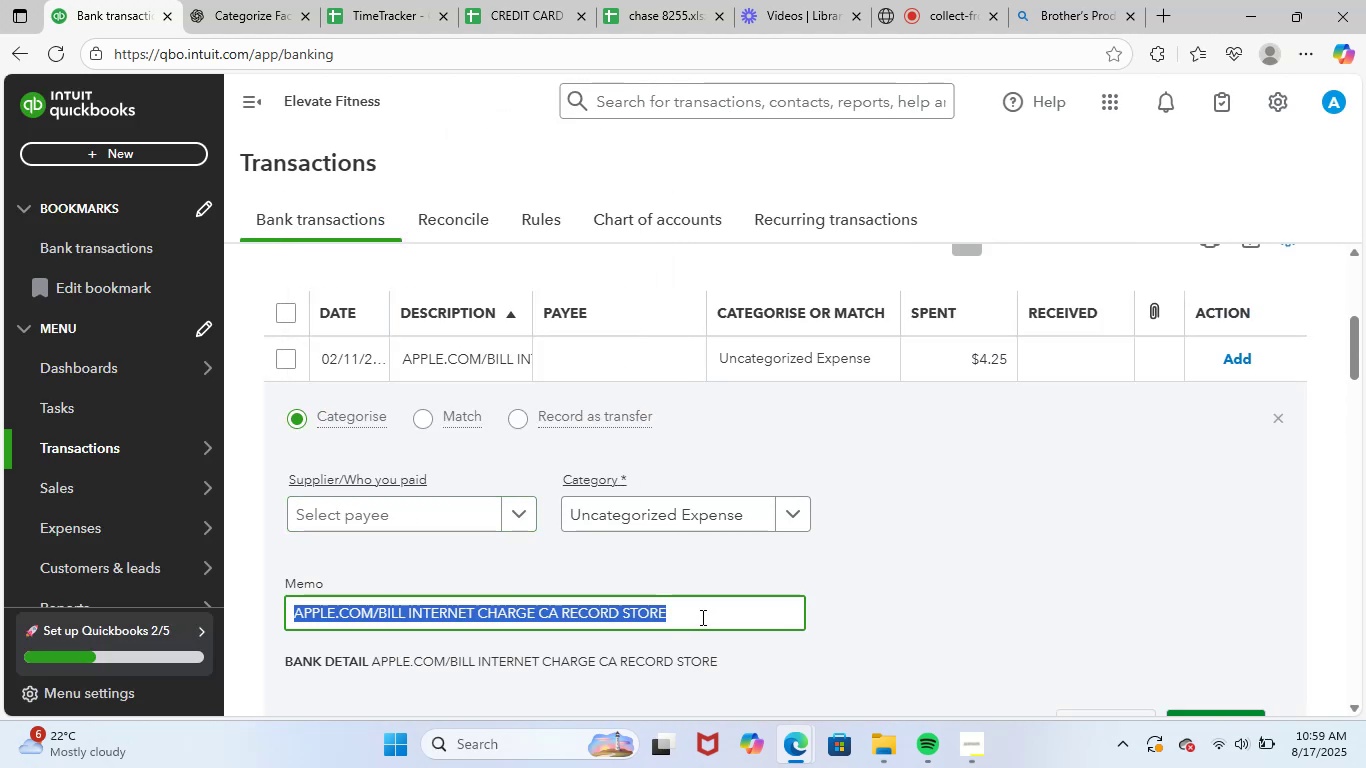 
key(Control+ControlLeft)
 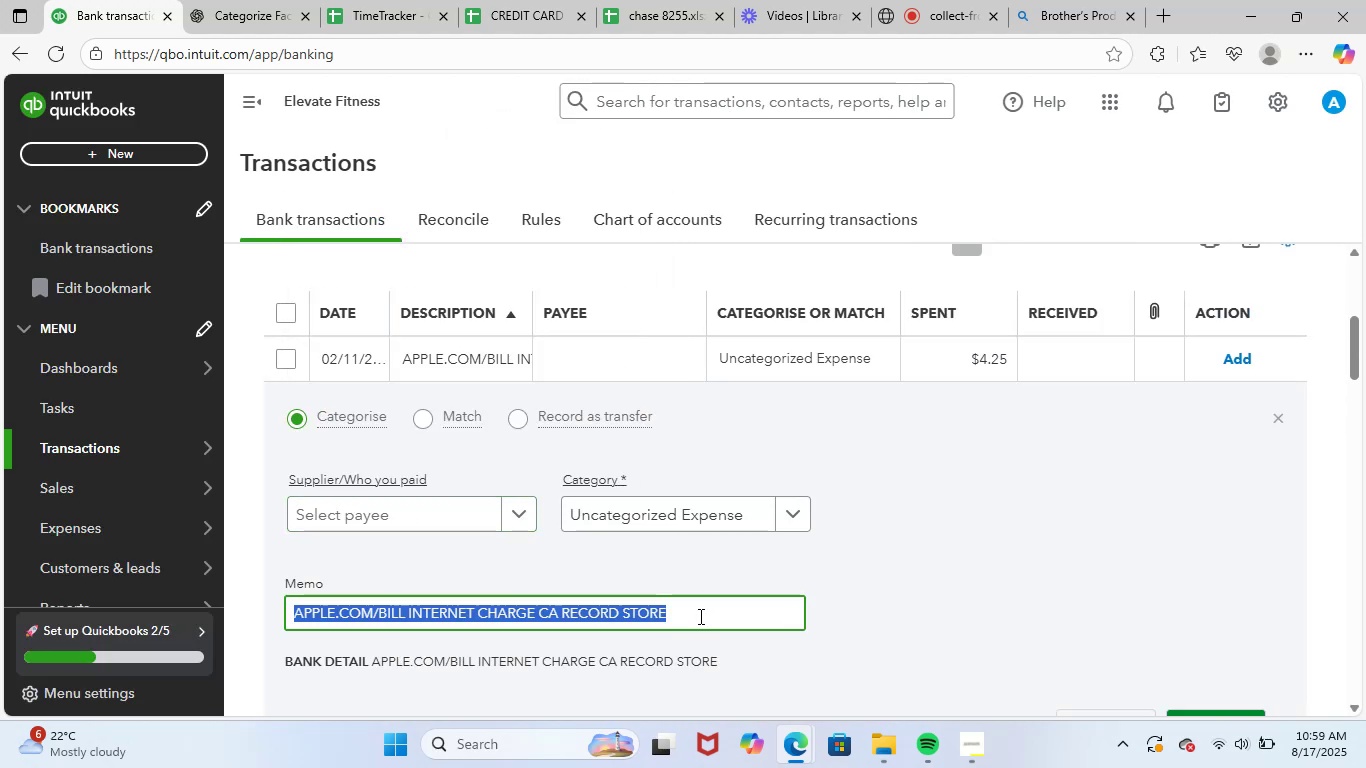 
key(Control+C)
 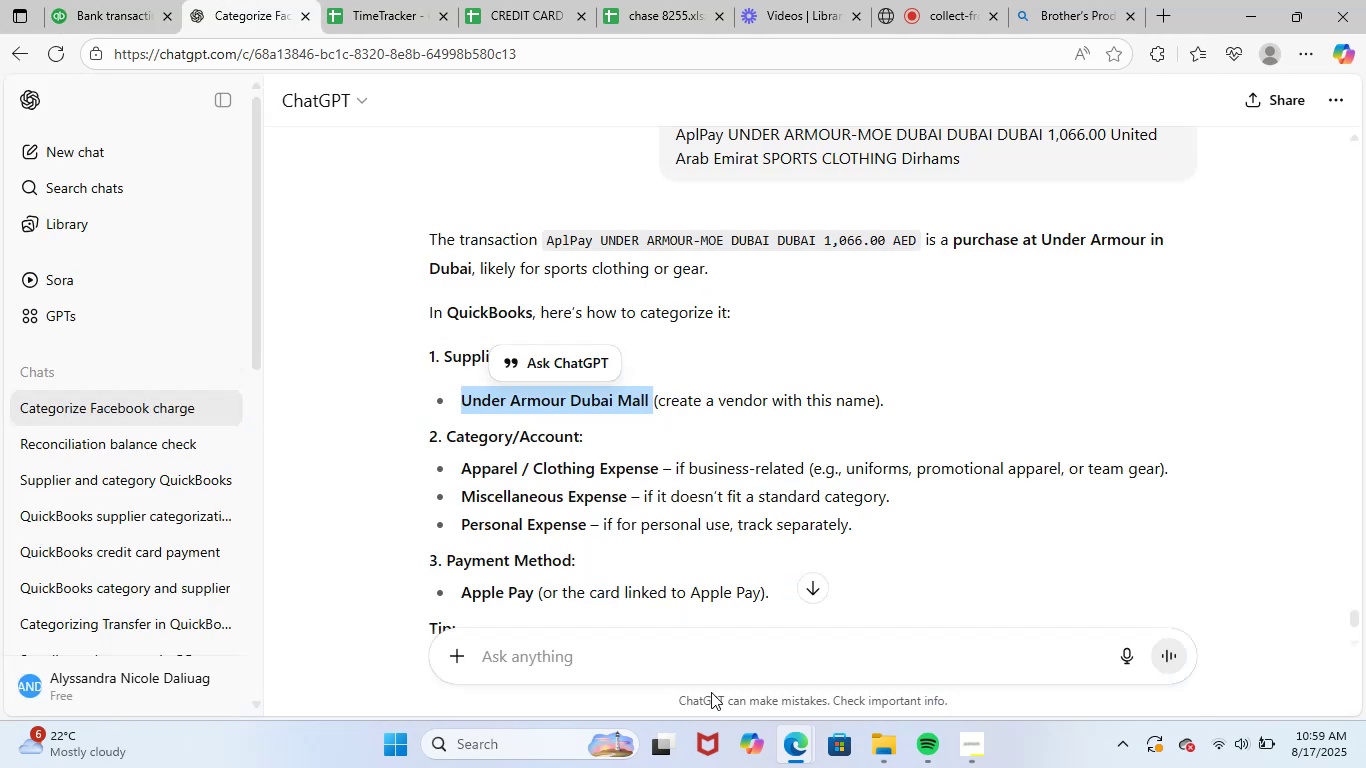 
left_click([738, 645])
 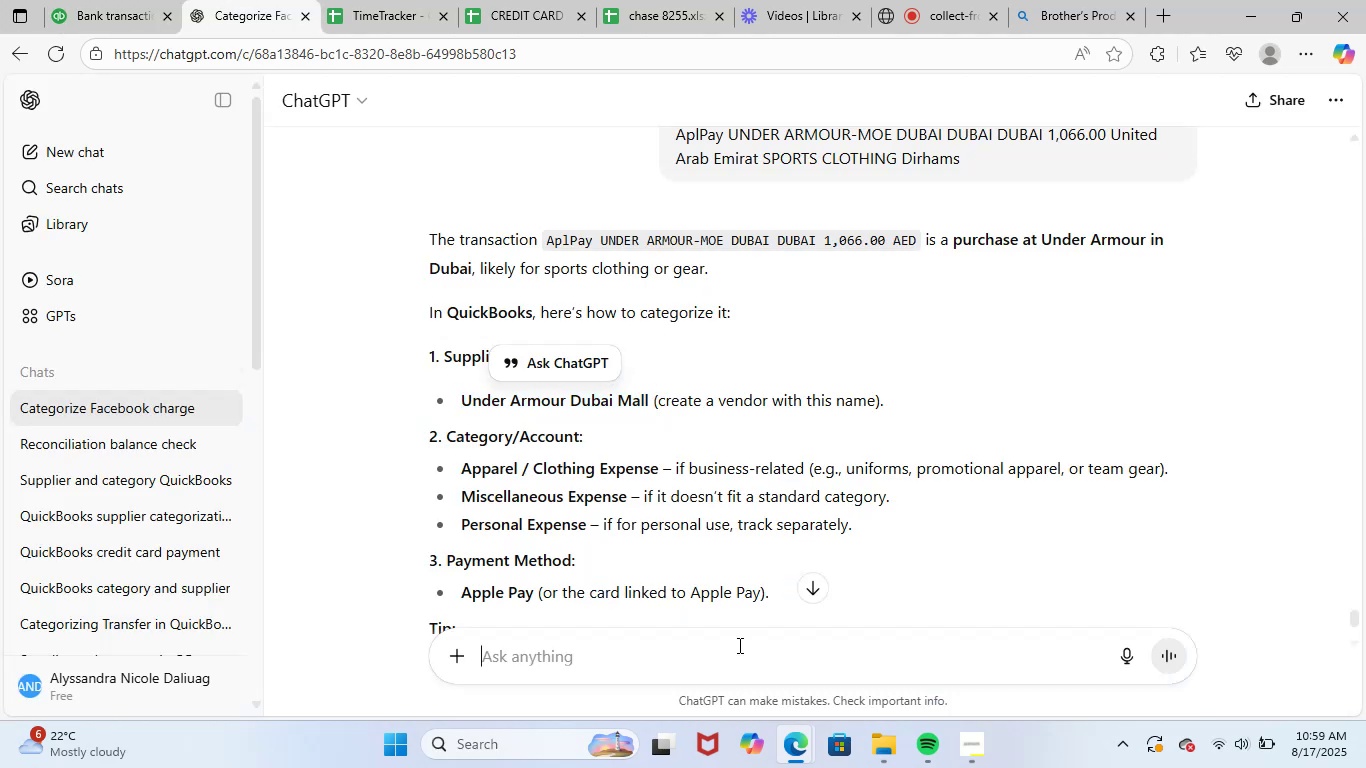 
key(Control+V)
 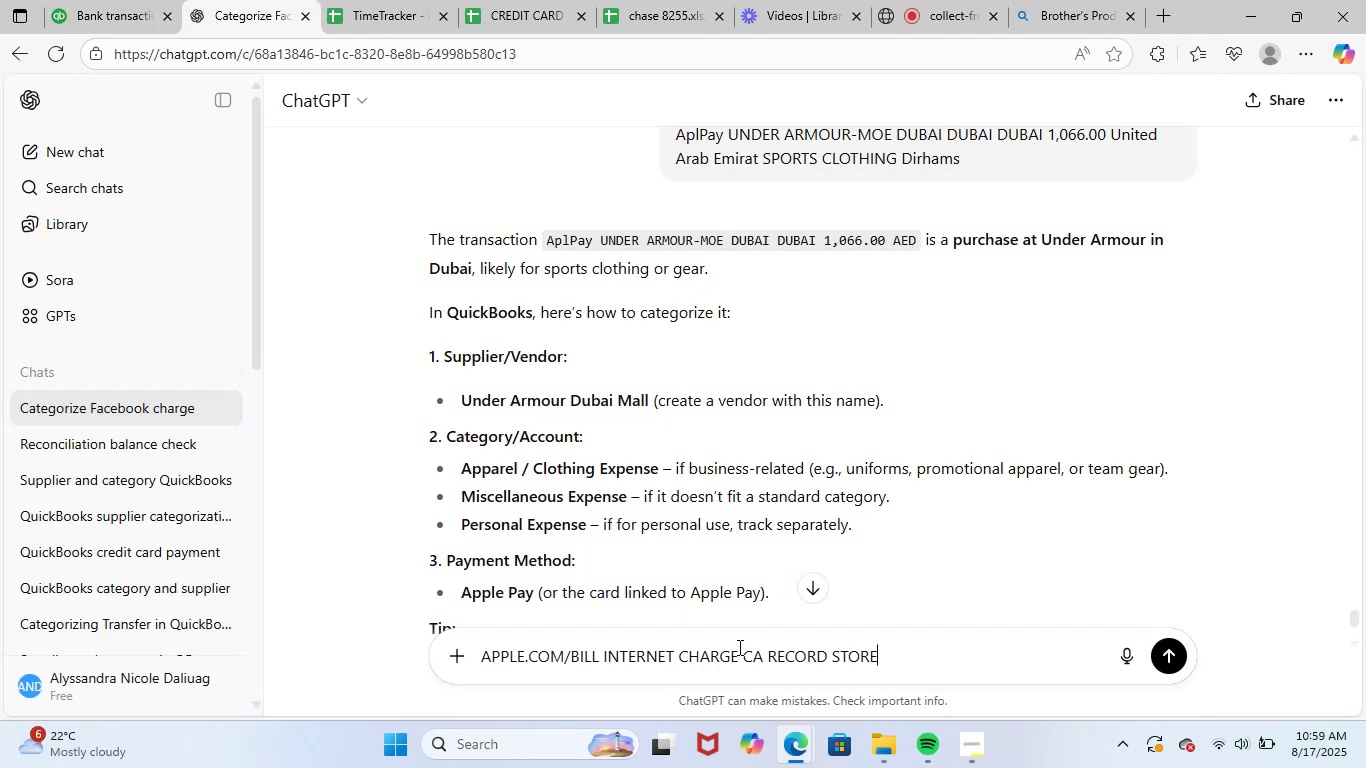 
key(NumpadEnter)
 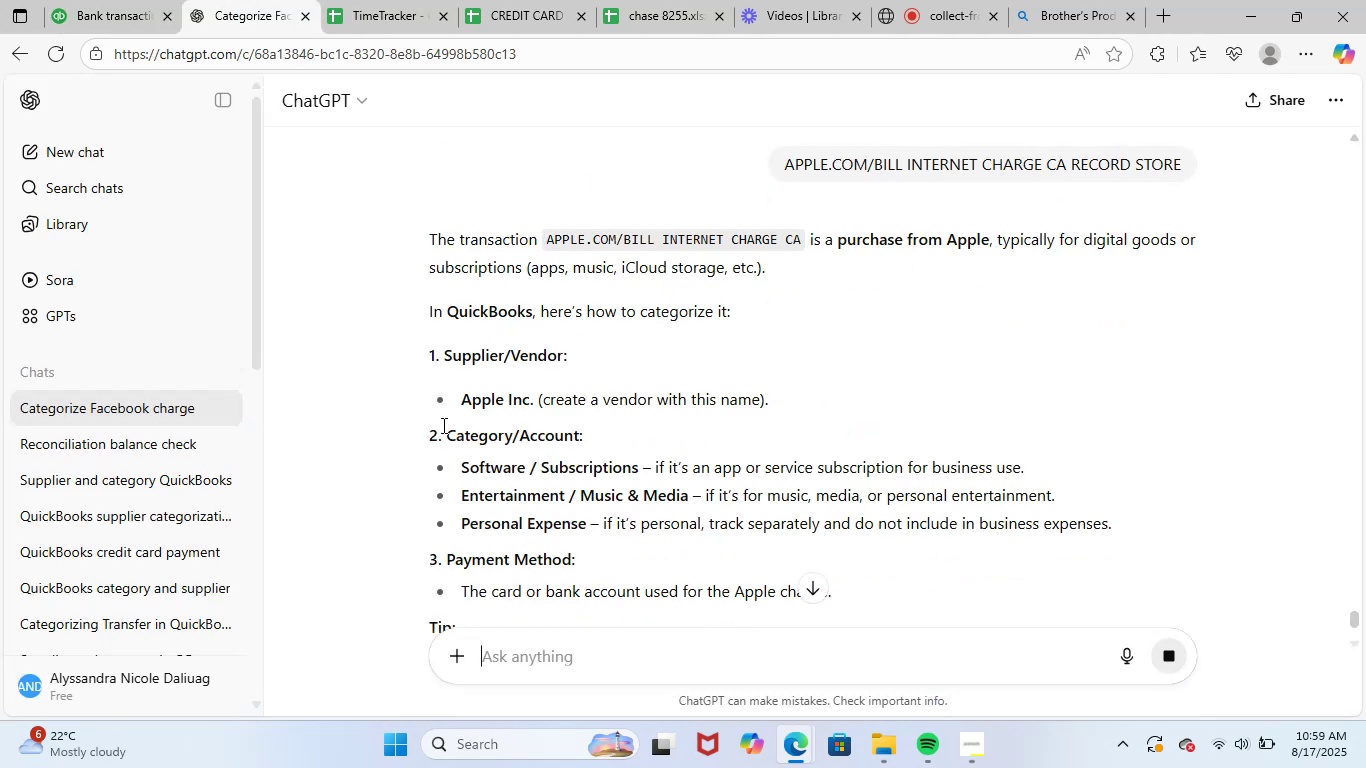 
wait(5.18)
 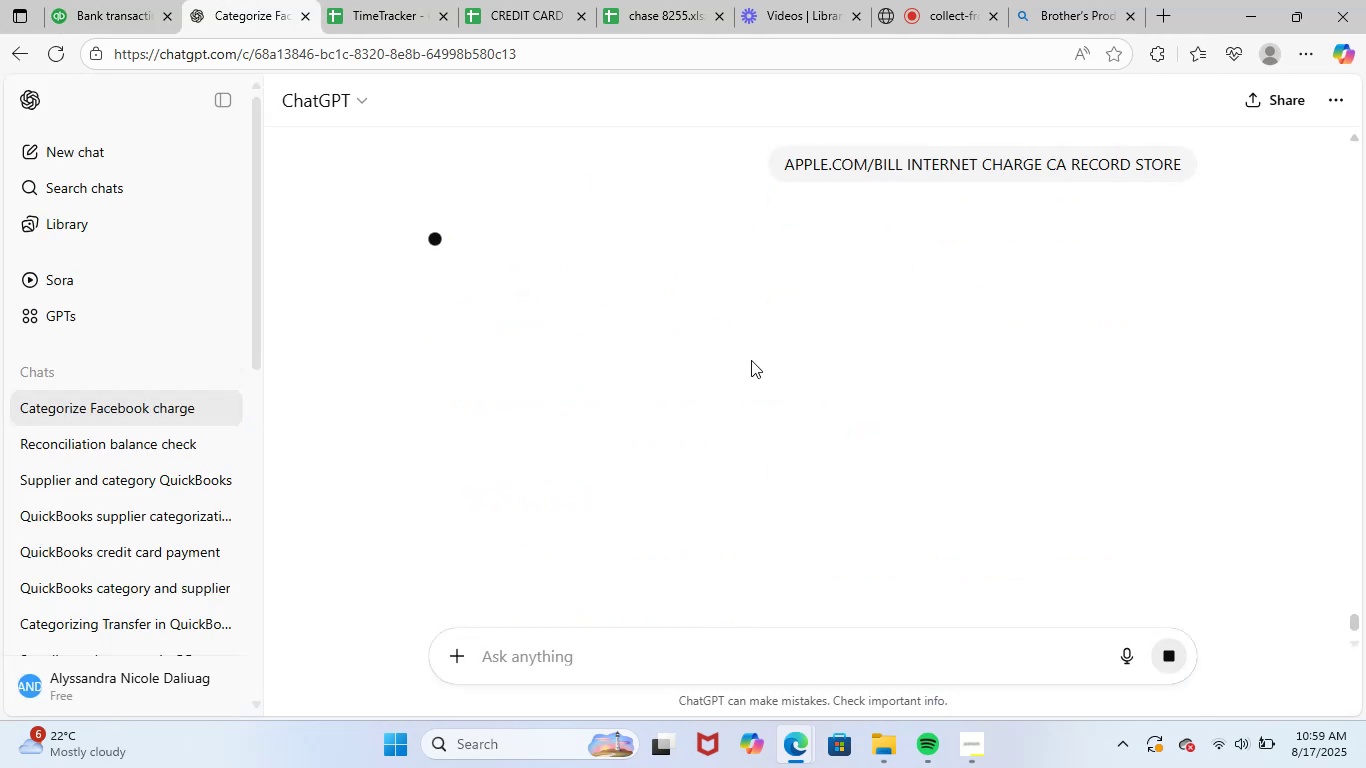 
left_click([92, 0])
 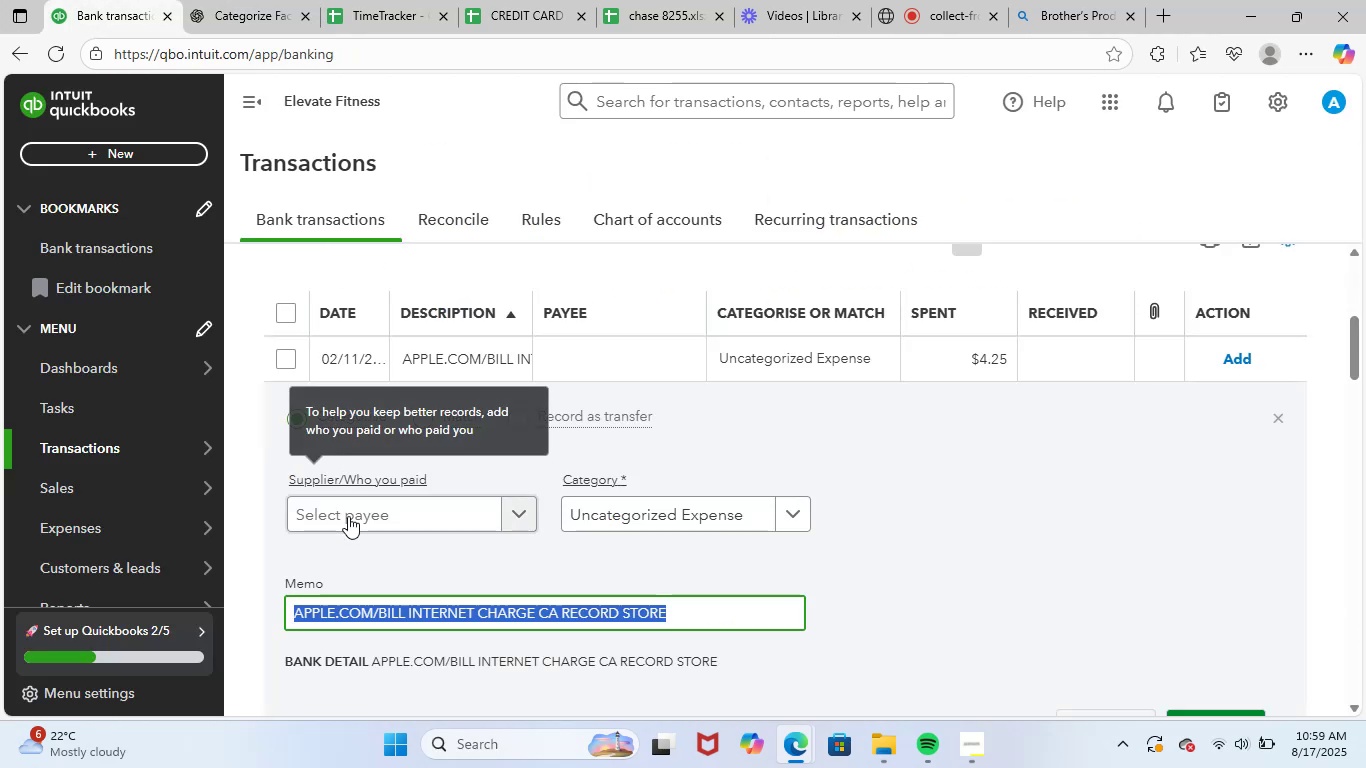 
left_click([351, 520])
 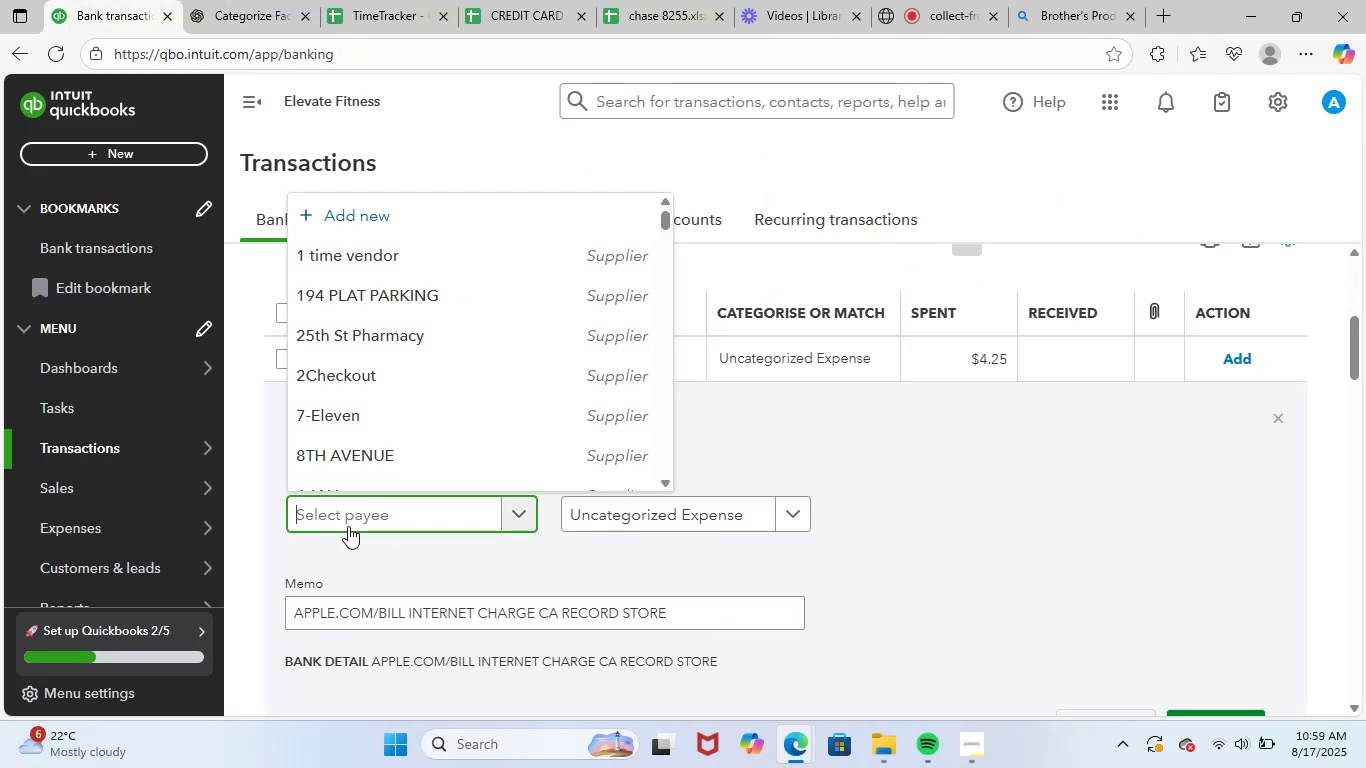 
type(appl)
 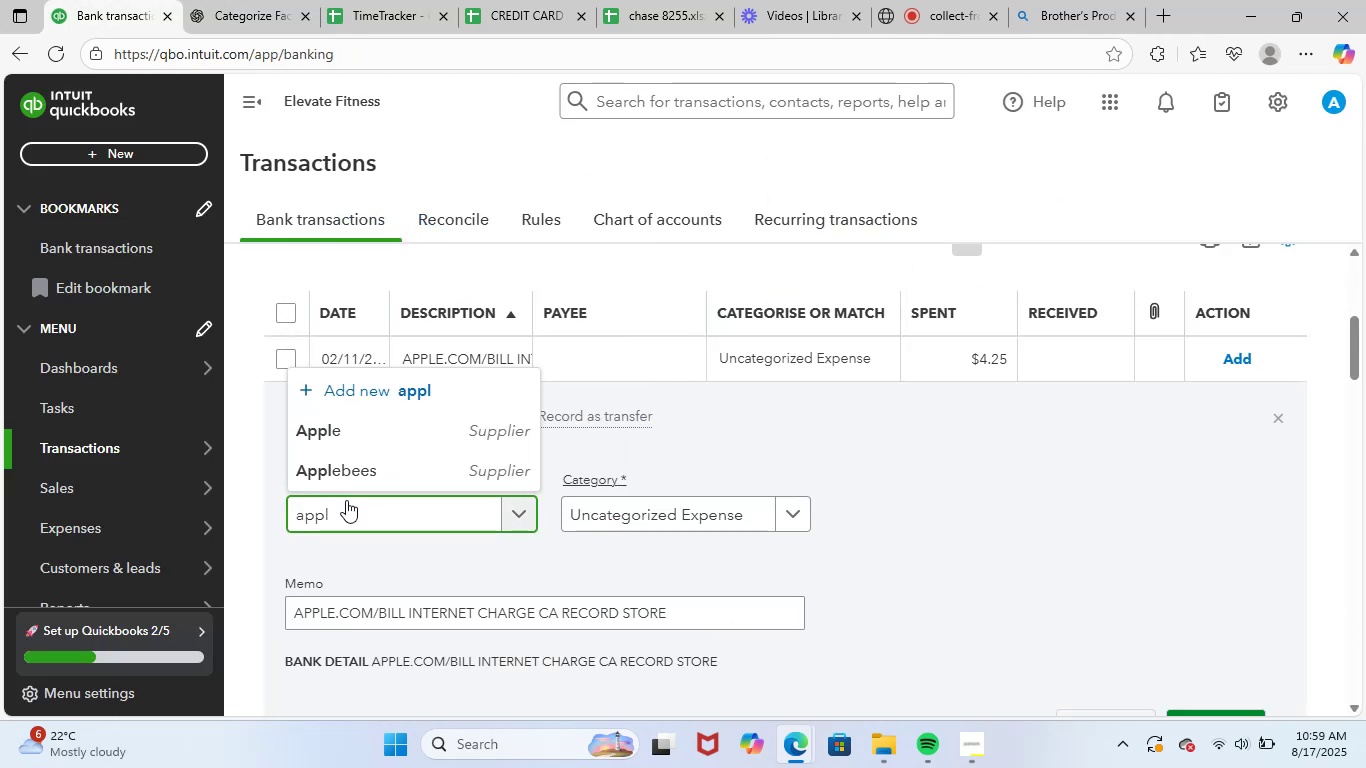 
left_click([387, 435])
 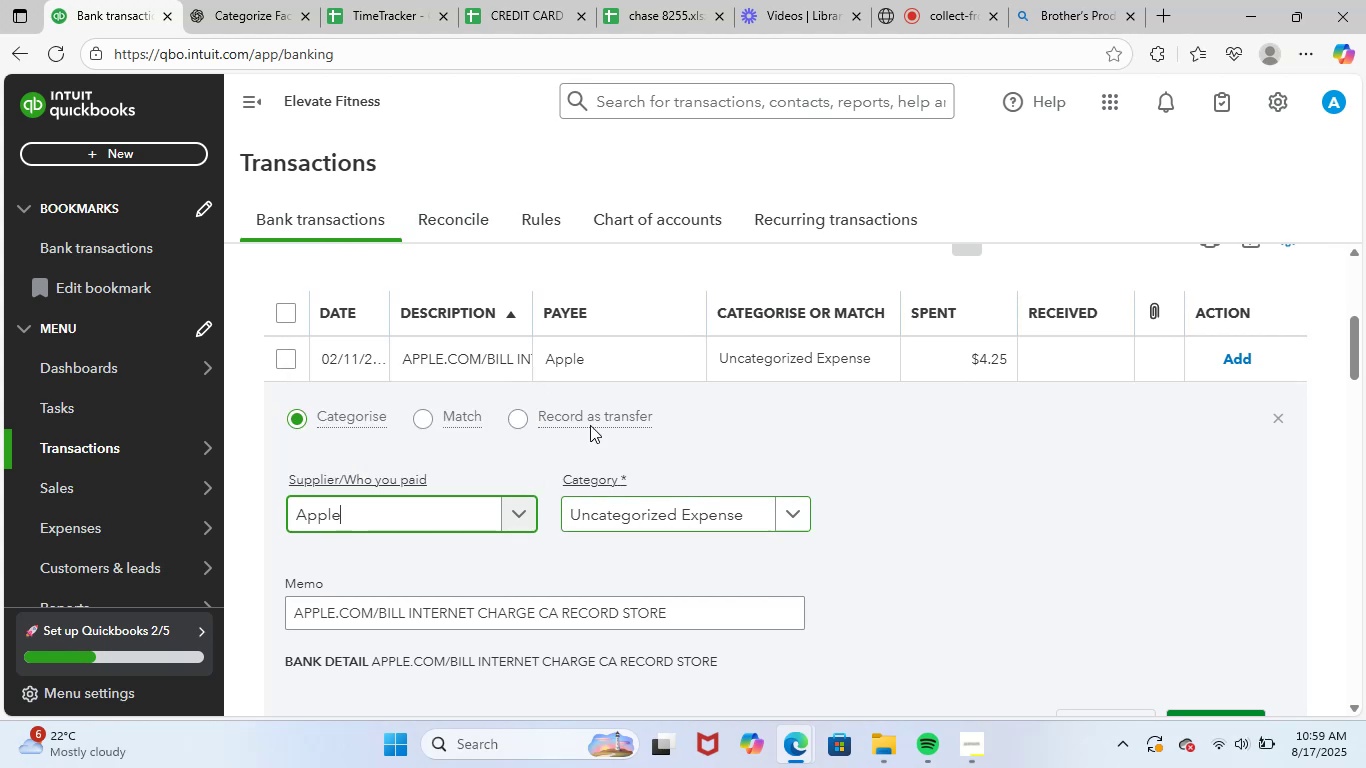 
left_click([255, 8])
 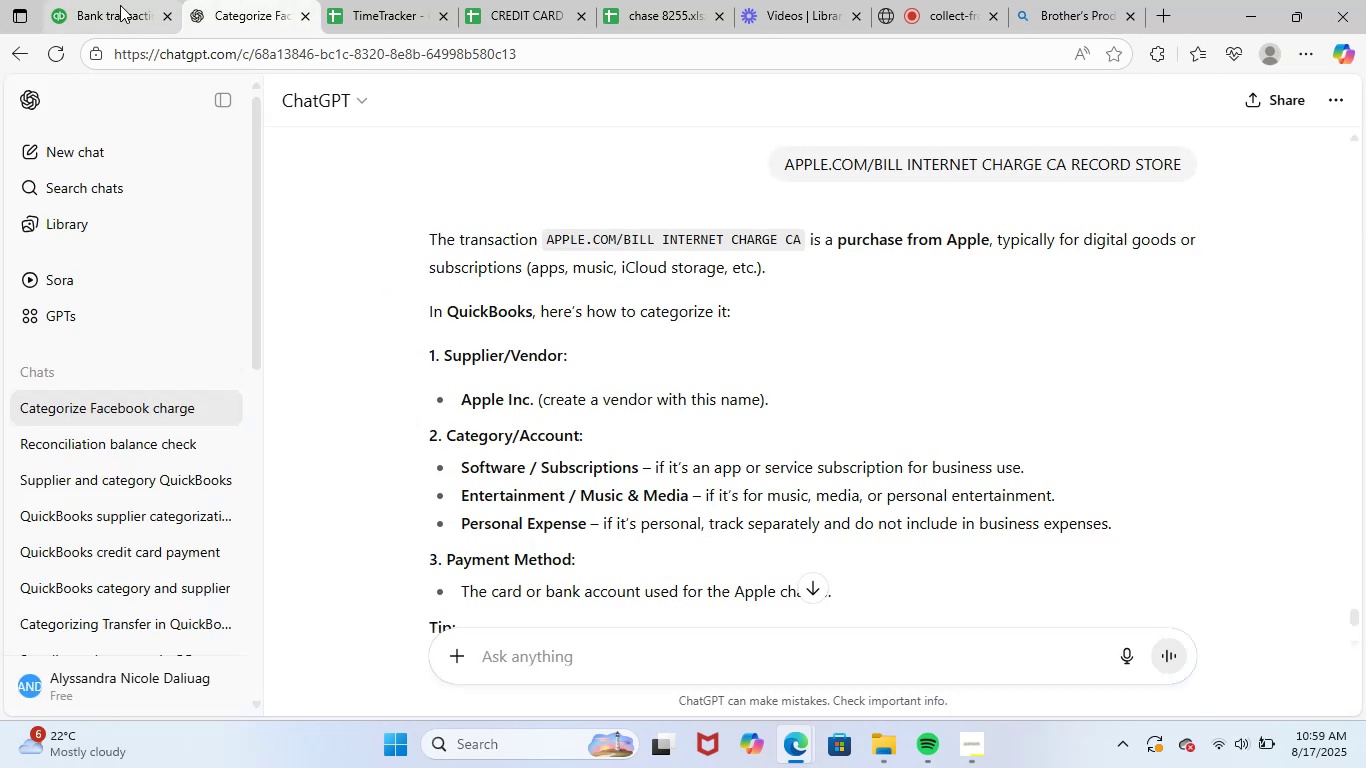 
left_click([120, 5])
 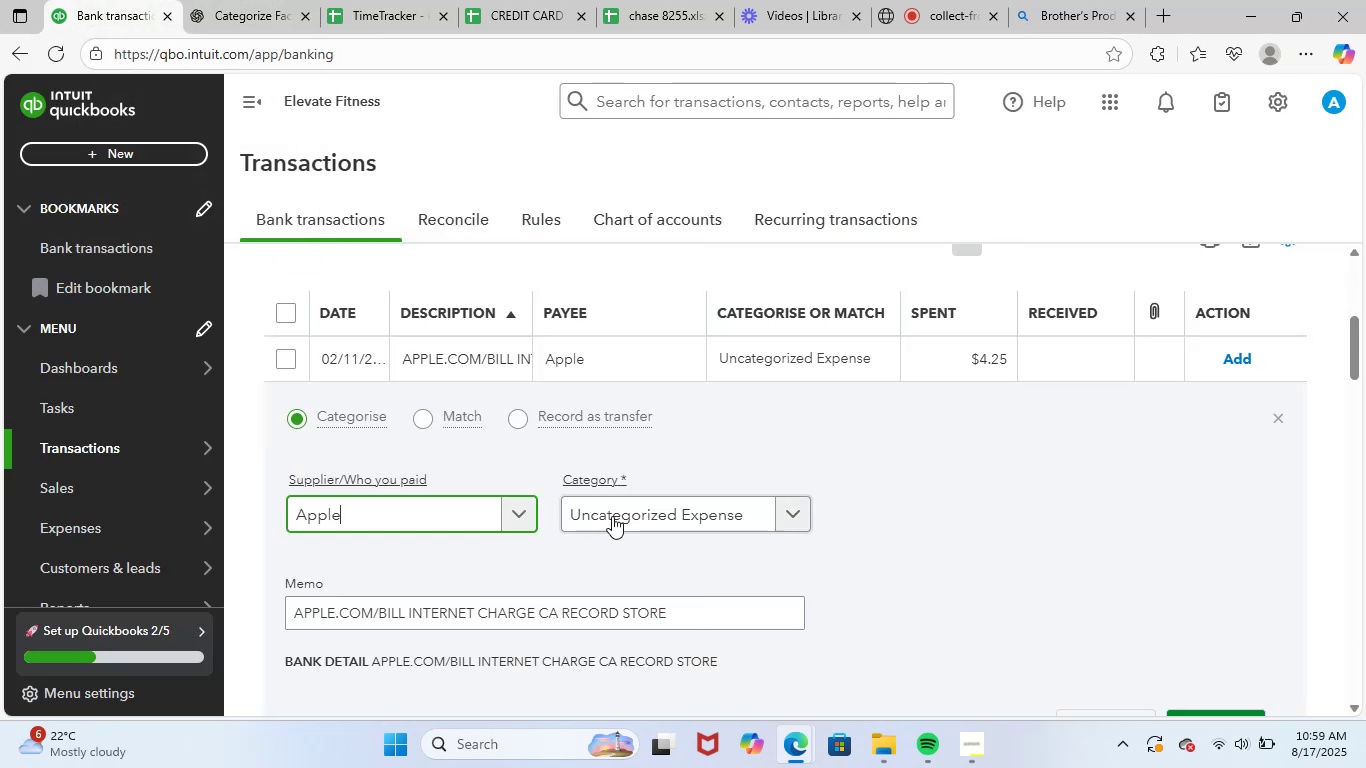 
left_click([626, 503])
 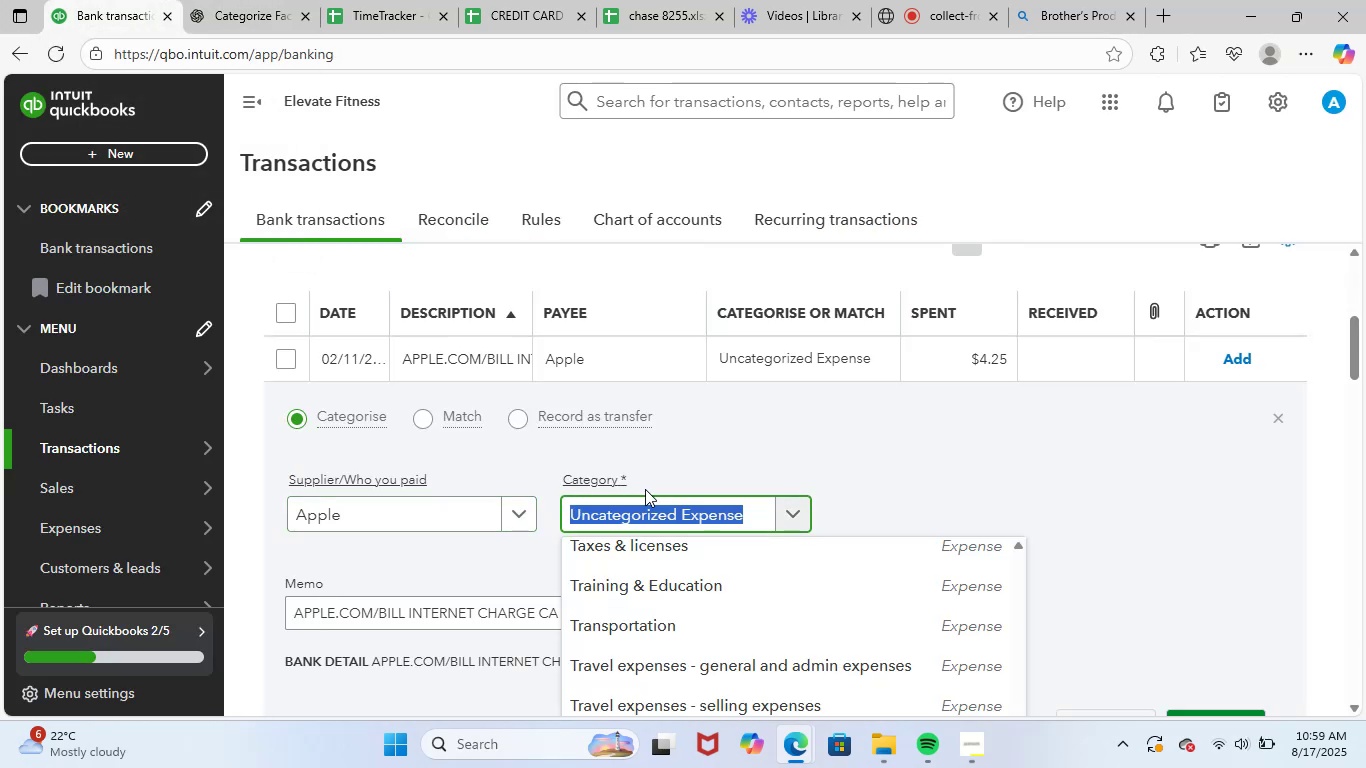 
type(soft)
 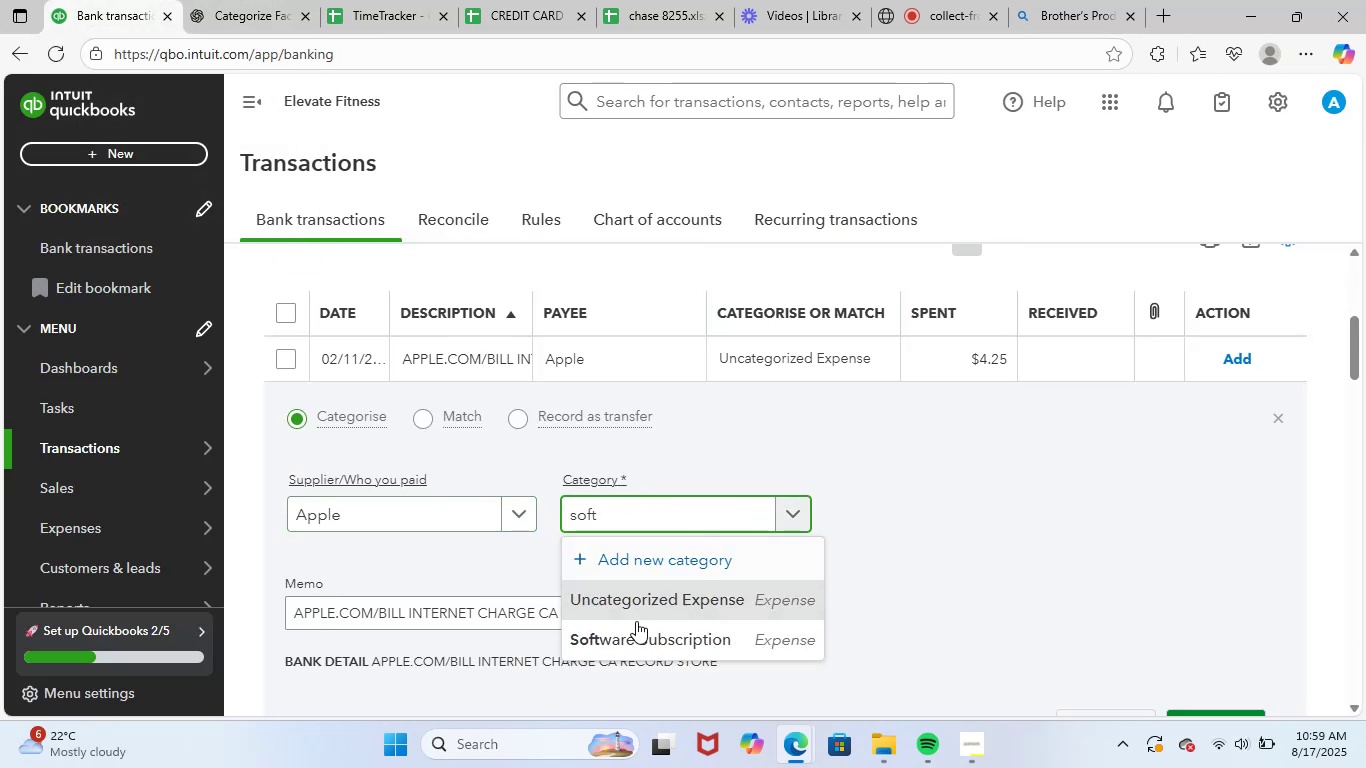 
left_click([645, 647])
 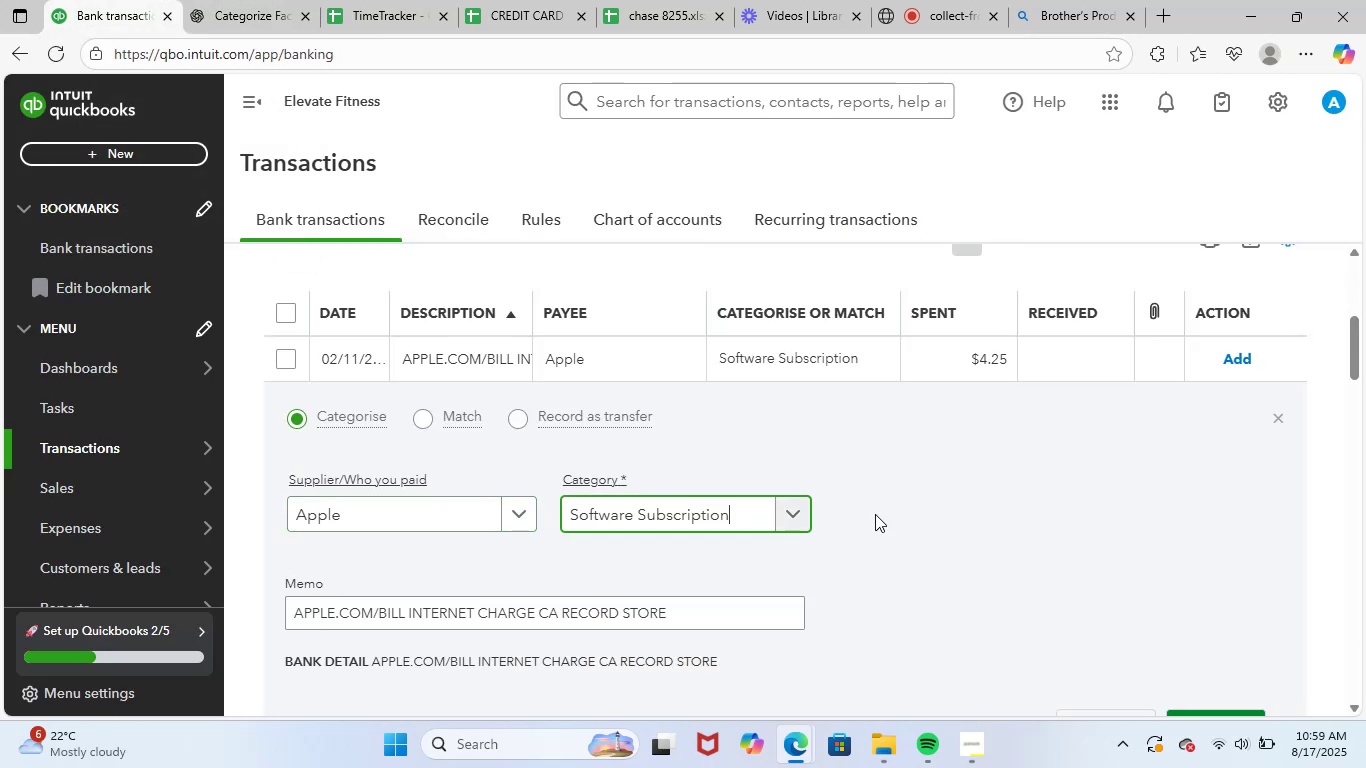 
scroll: coordinate [890, 511], scroll_direction: down, amount: 6.0
 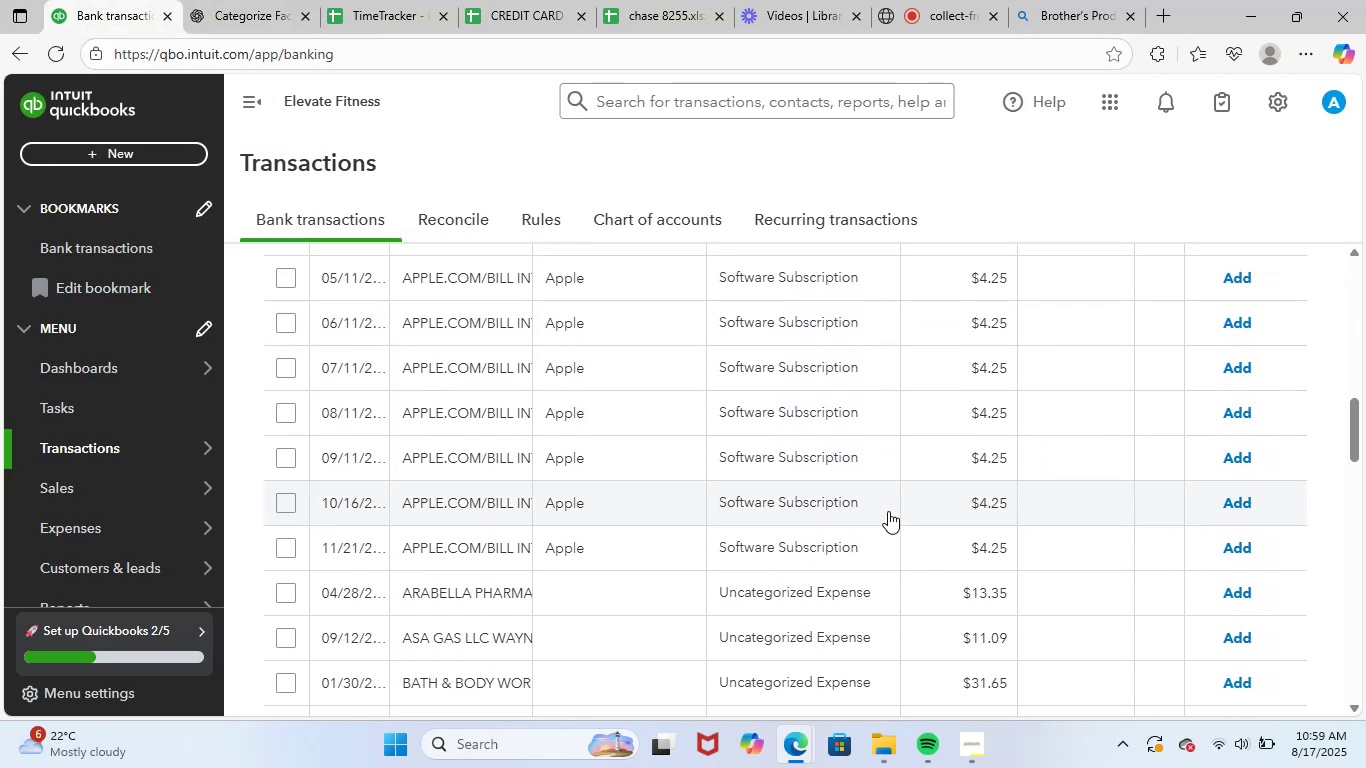 
scroll: coordinate [881, 512], scroll_direction: up, amount: 3.0
 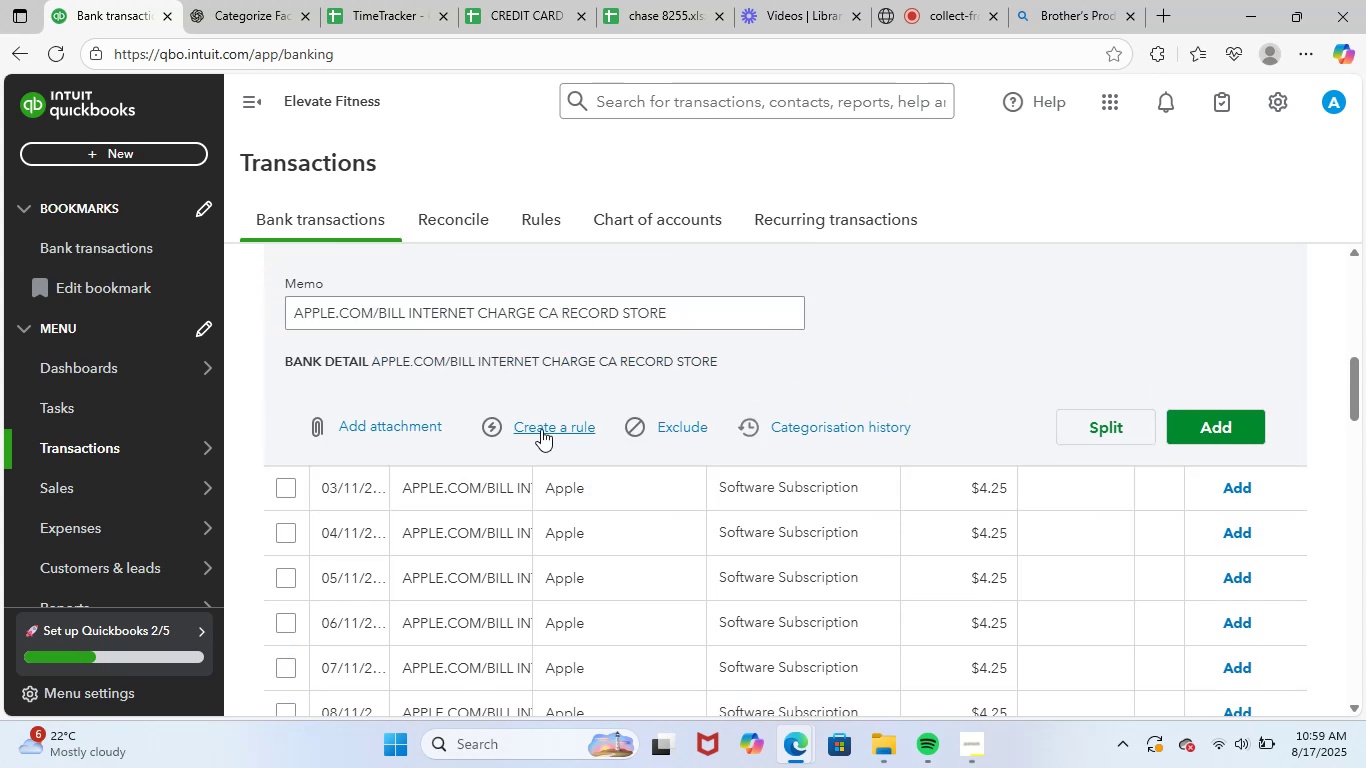 
left_click([541, 429])
 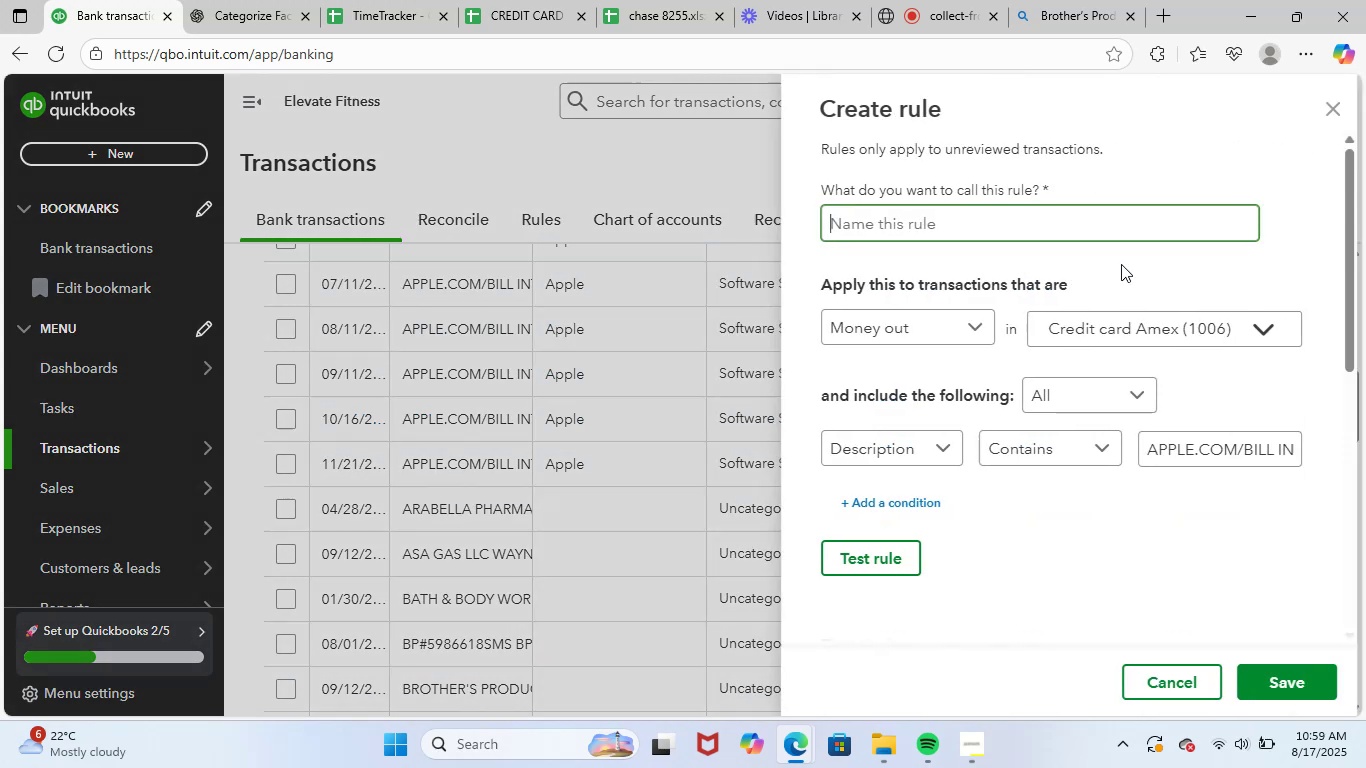 
left_click([1127, 230])
 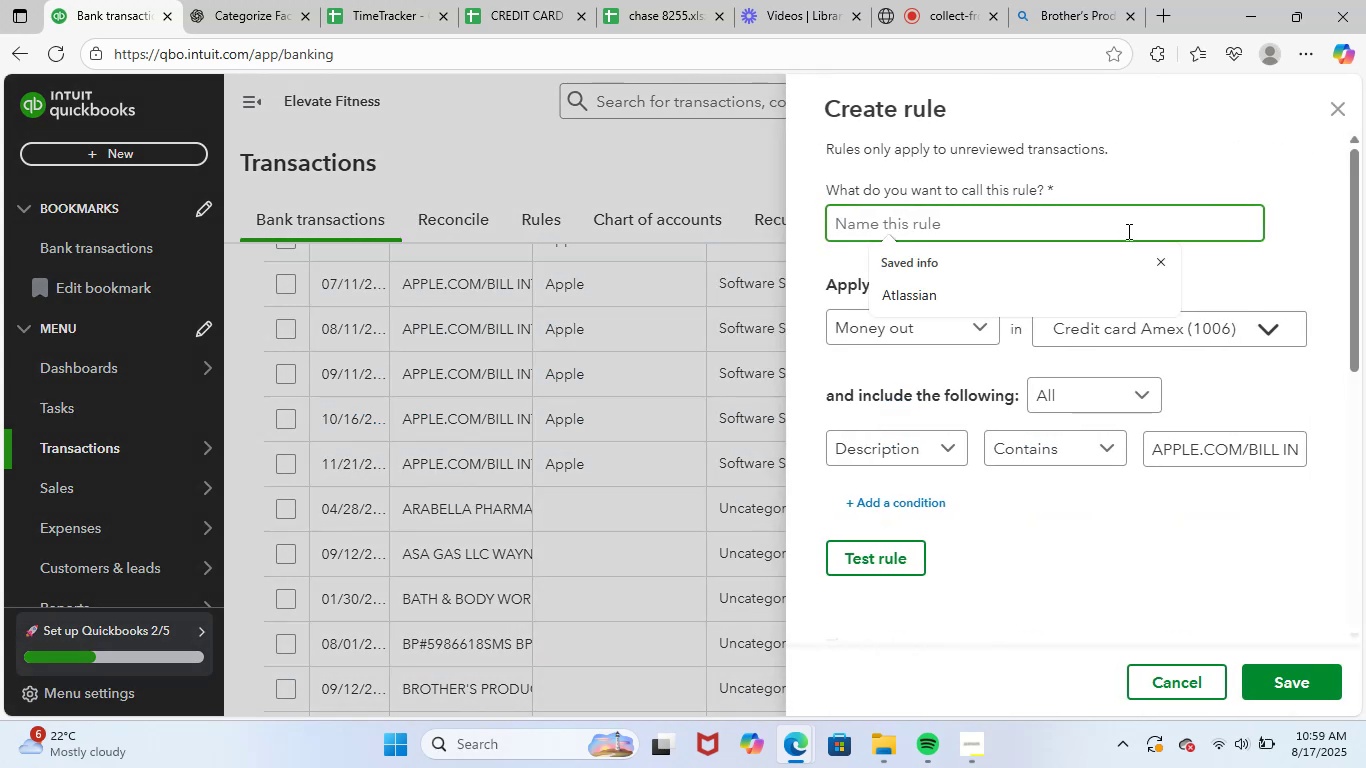 
type(i)
key(Backspace)
key(Backspace)
type(apple internet)
 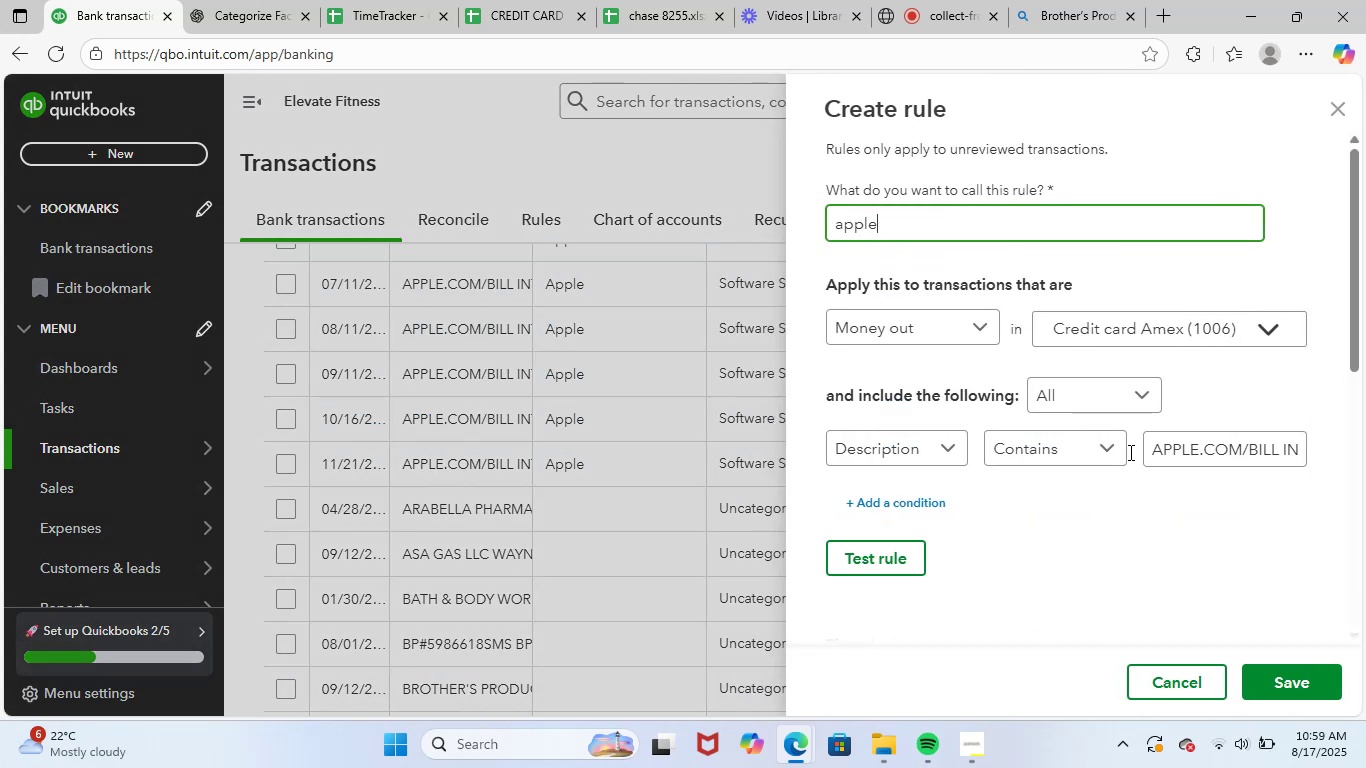 
scroll: coordinate [1098, 520], scroll_direction: down, amount: 10.0
 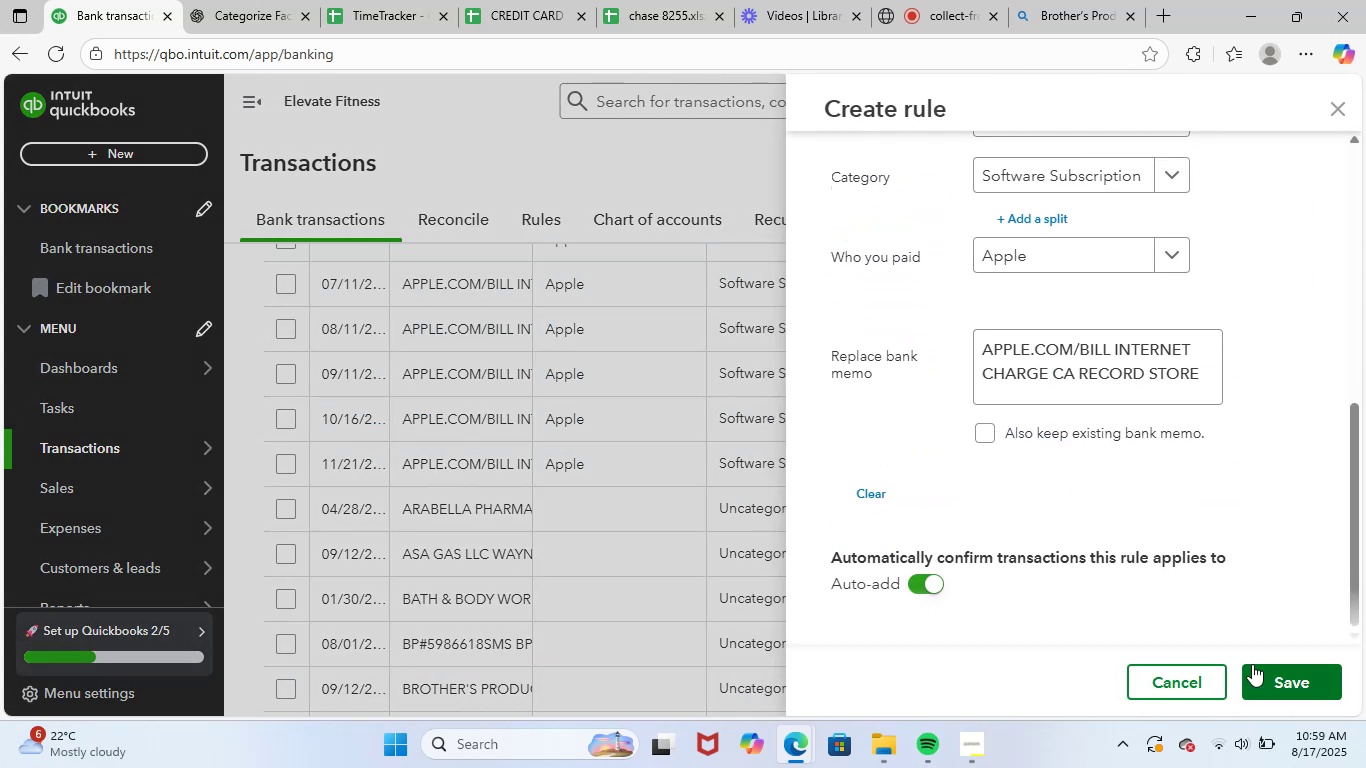 
left_click([1275, 681])
 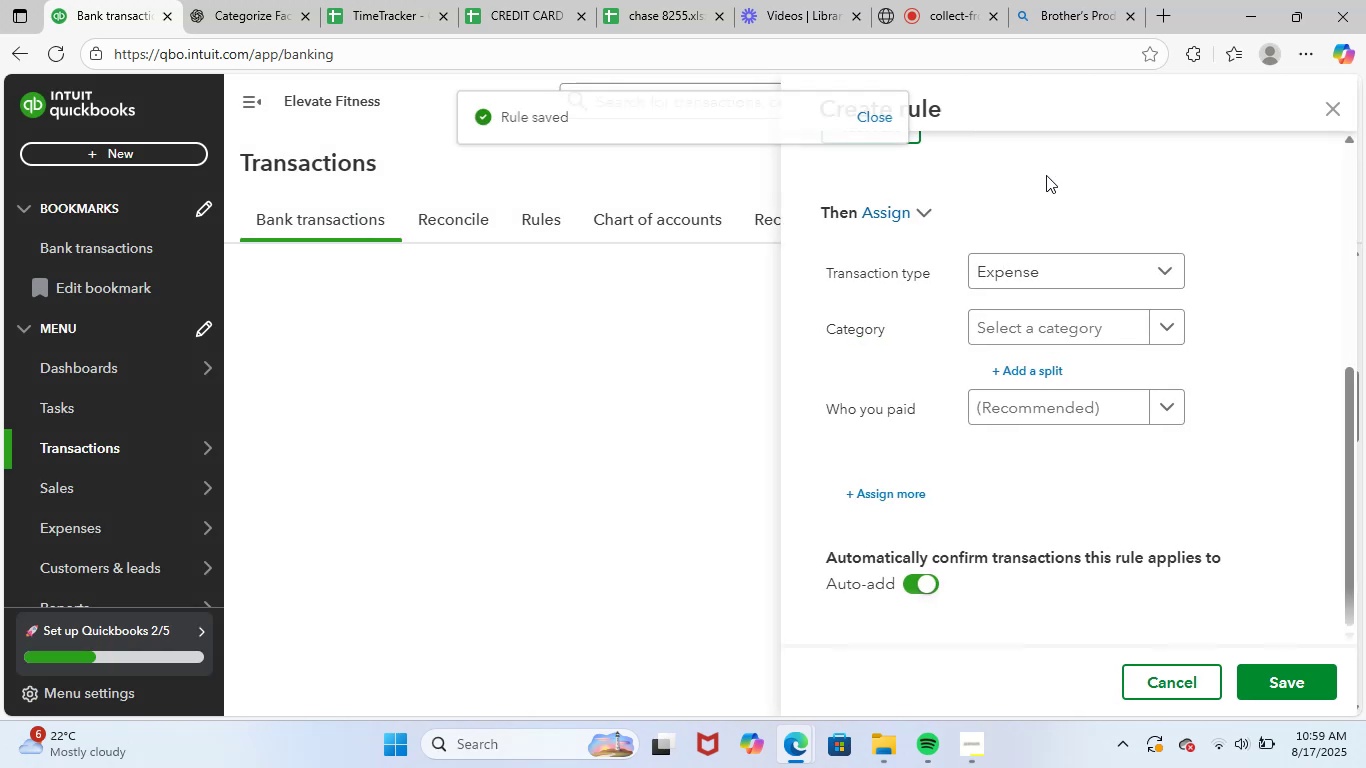 
wait(7.09)
 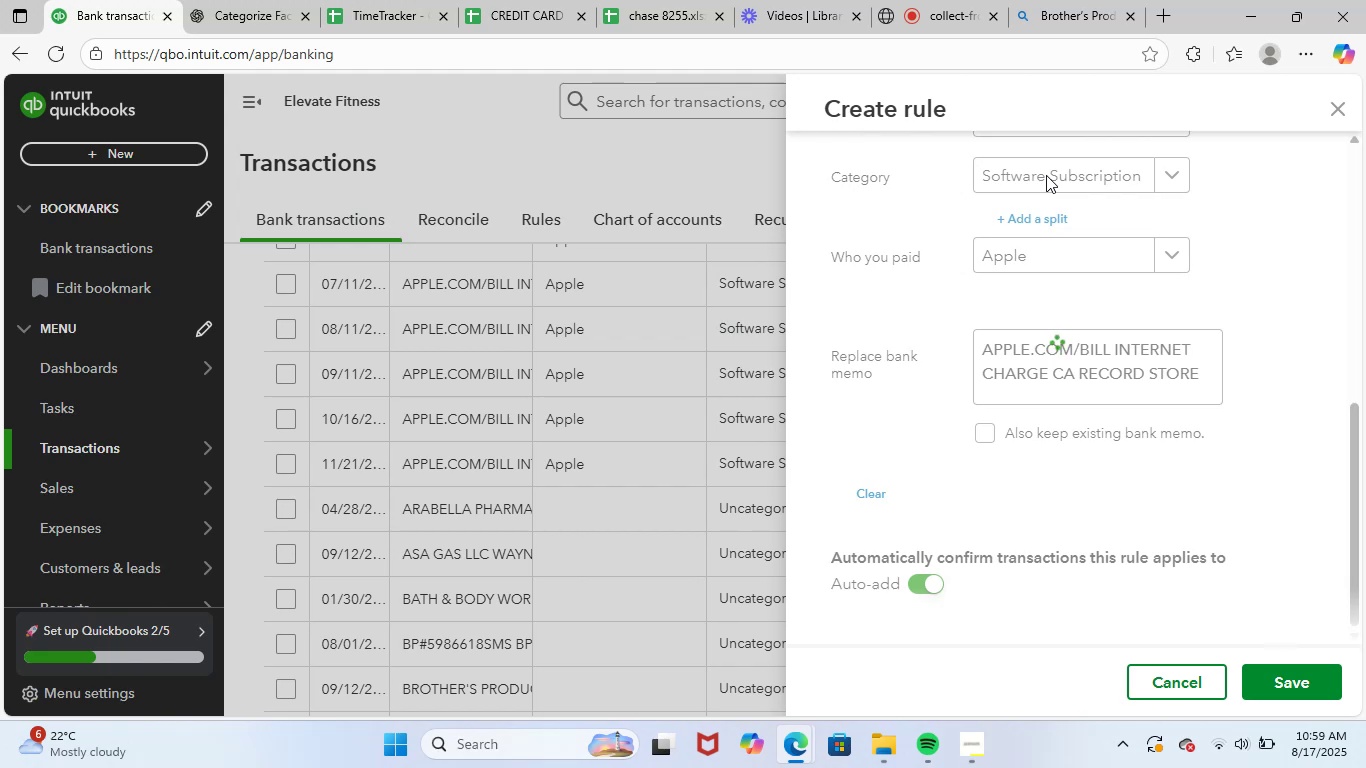 
scroll: coordinate [706, 501], scroll_direction: up, amount: 6.0
 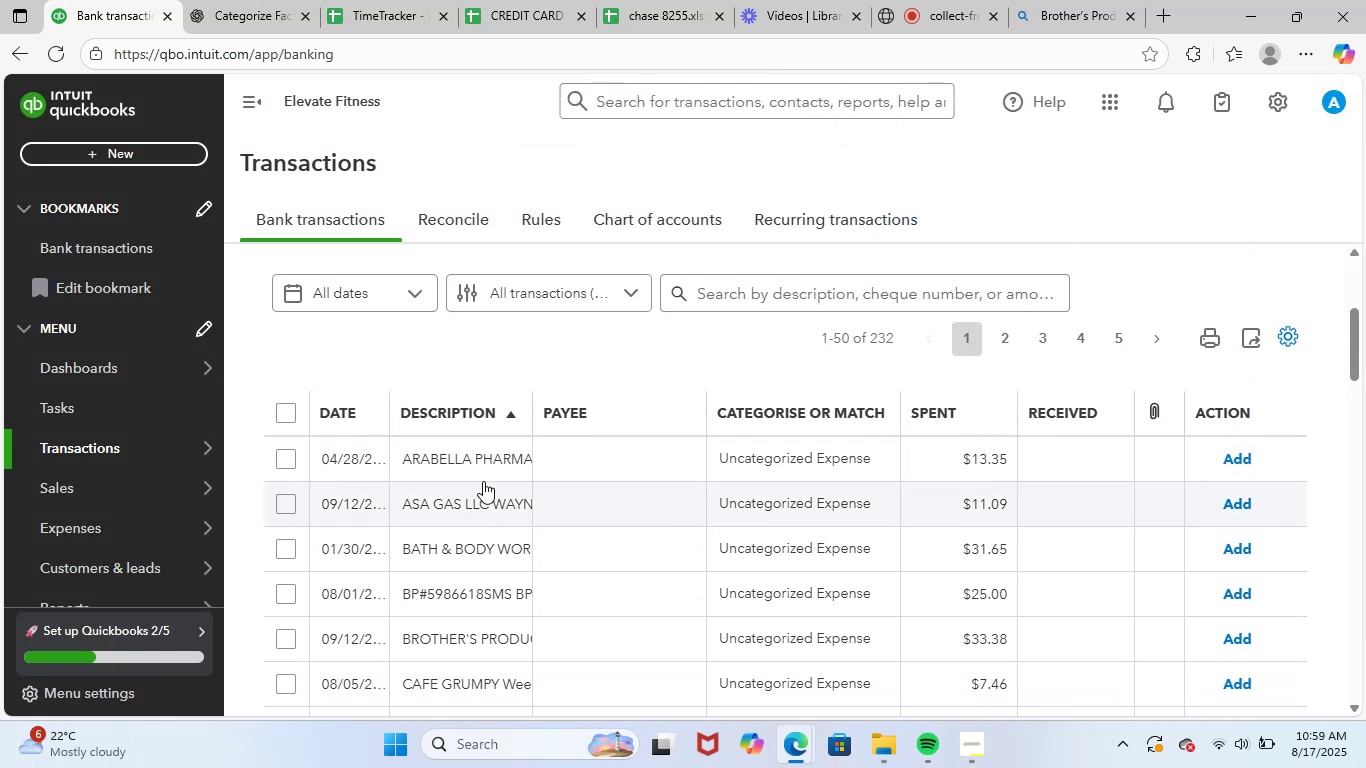 
left_click([505, 457])
 